 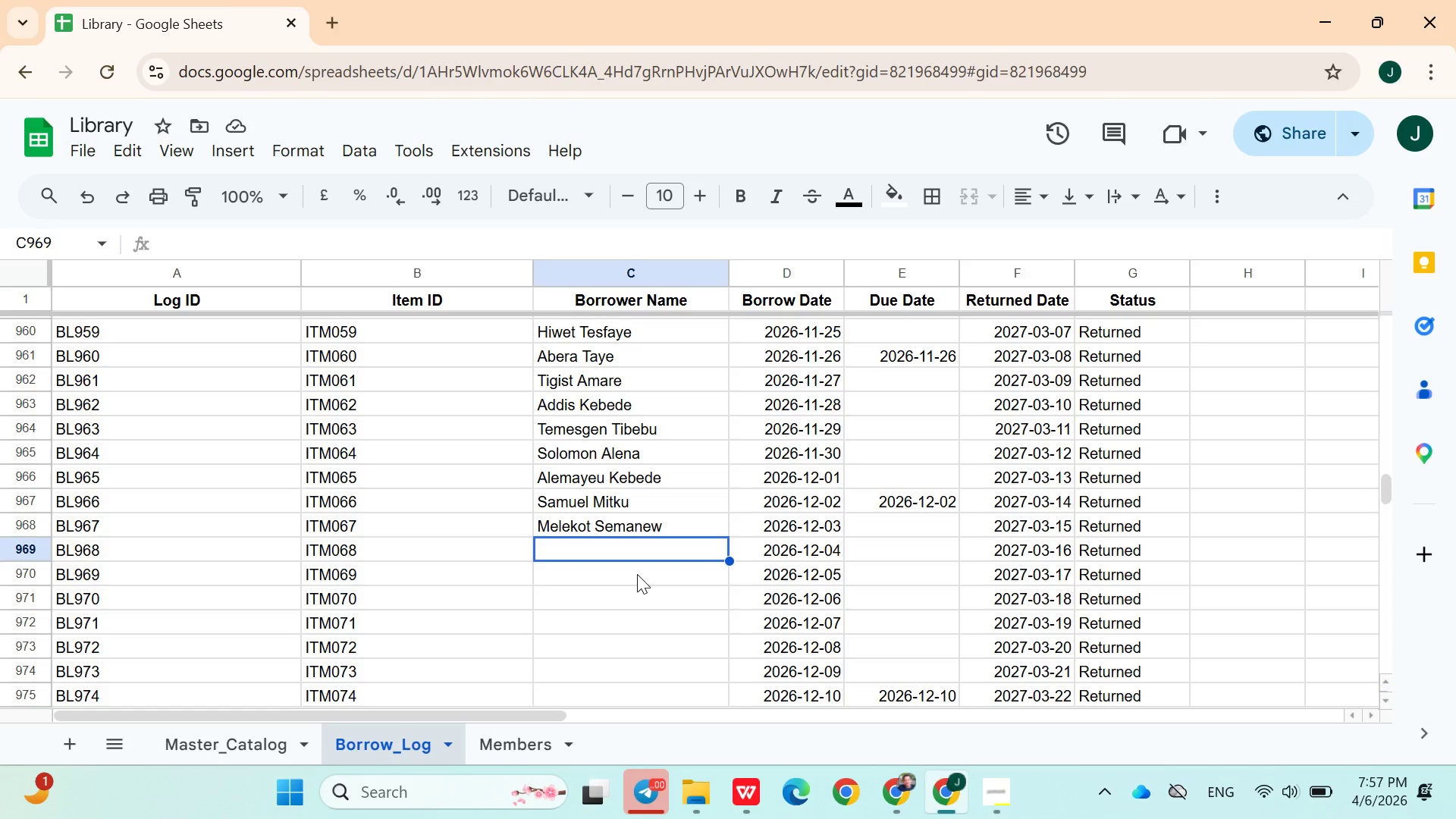 
type(Asrar Mujib)
 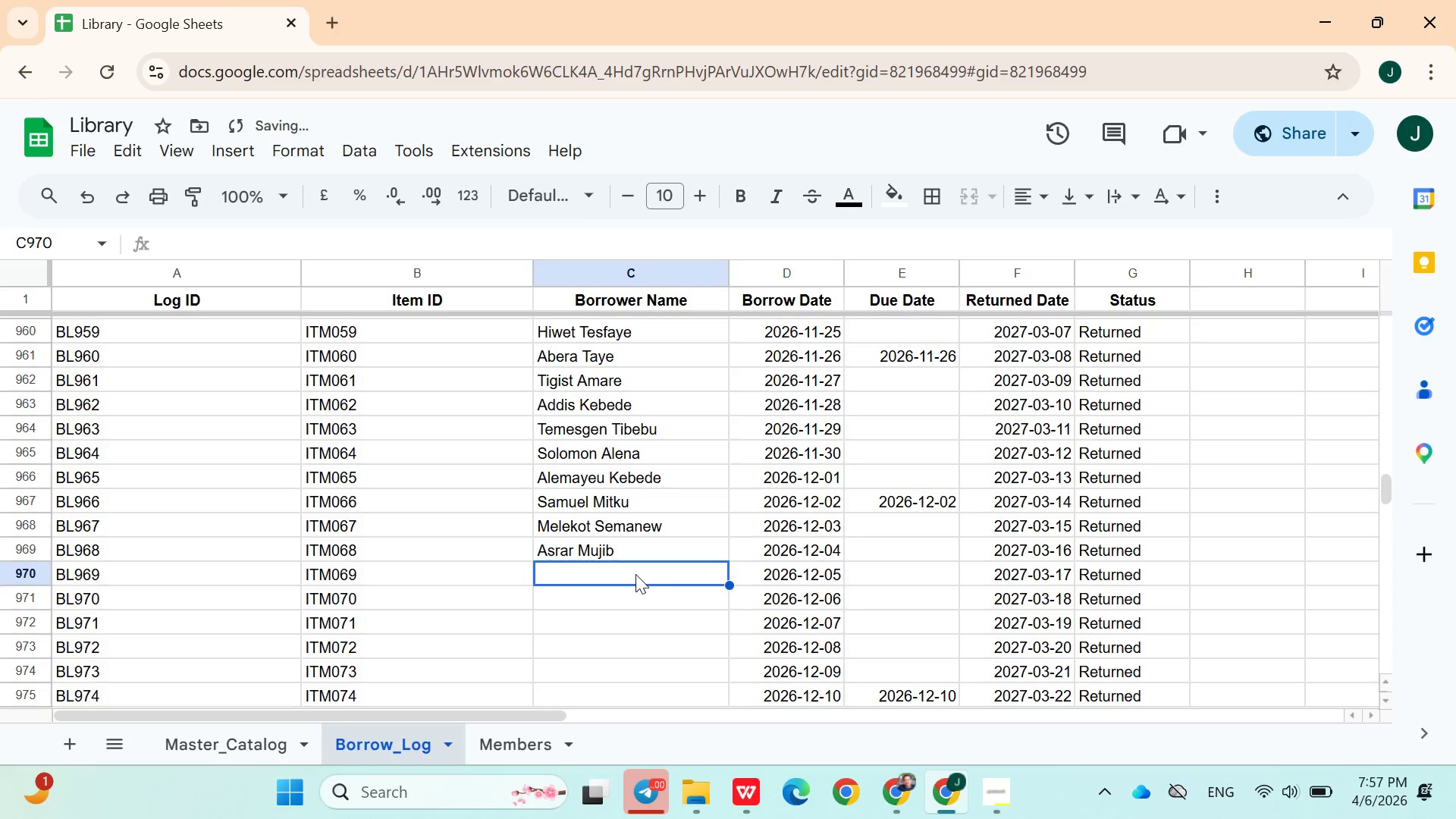 
 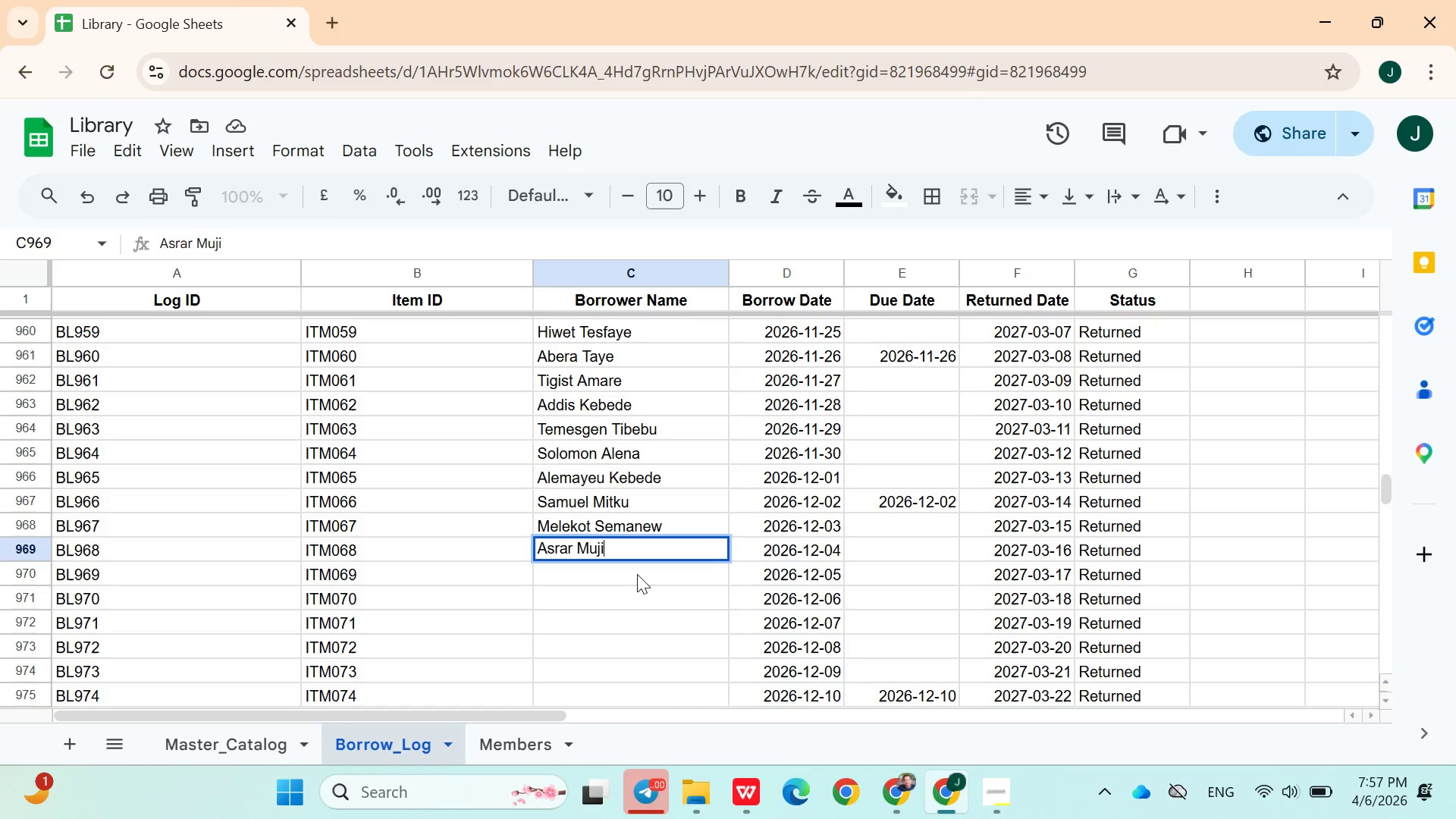 
key(Enter)
 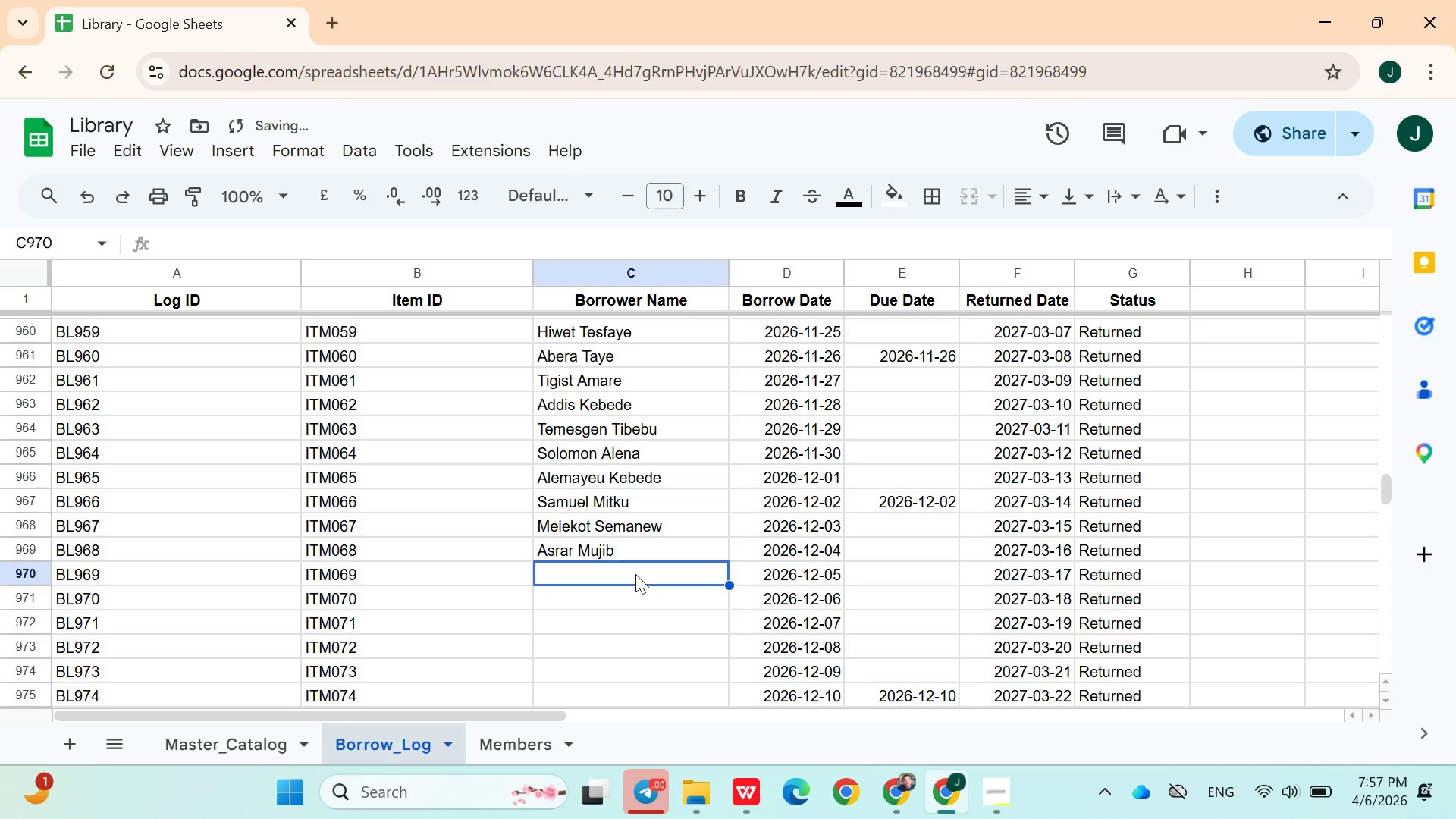 
type(Amanuel teka)
 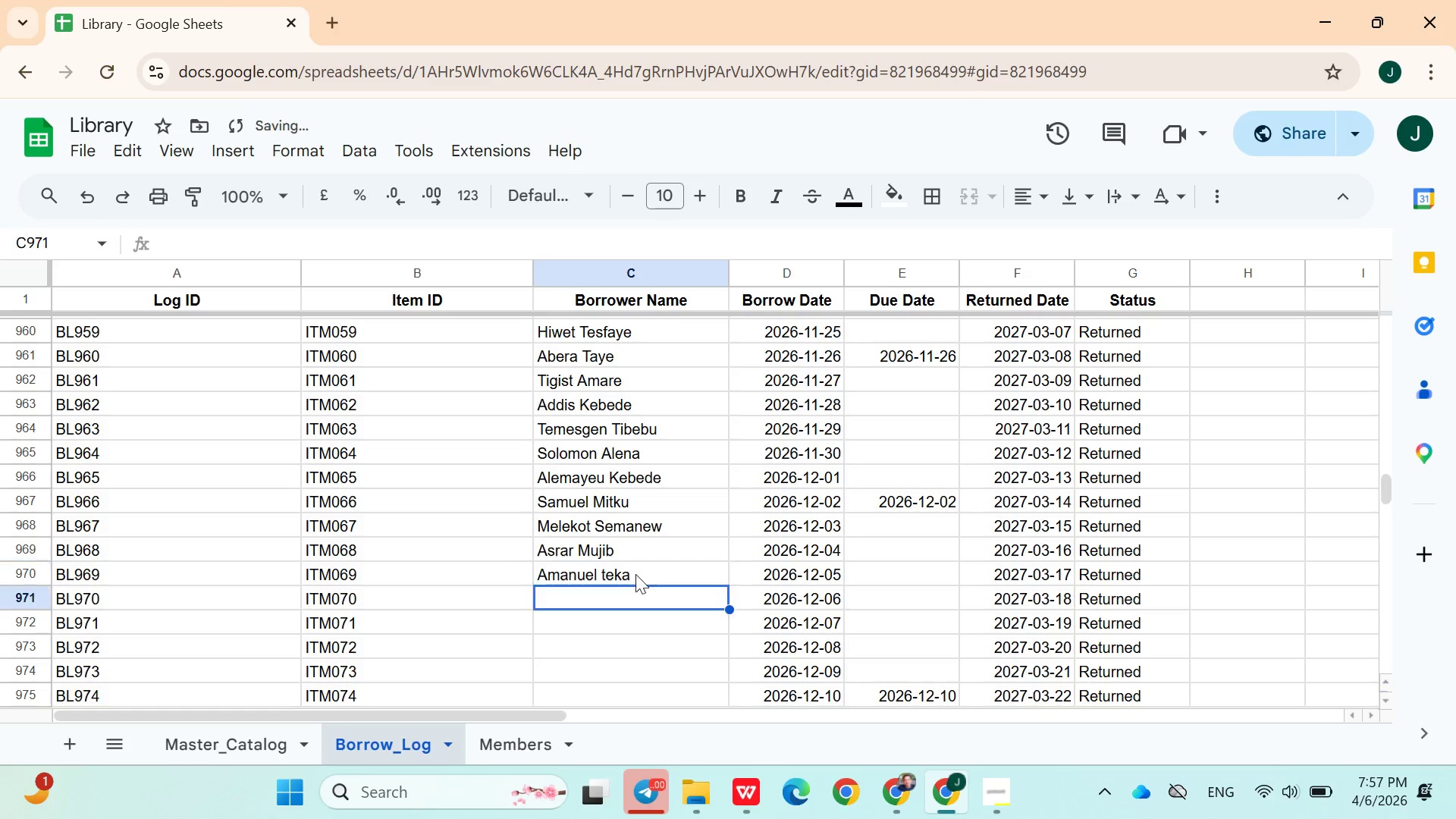 
key(Enter)
 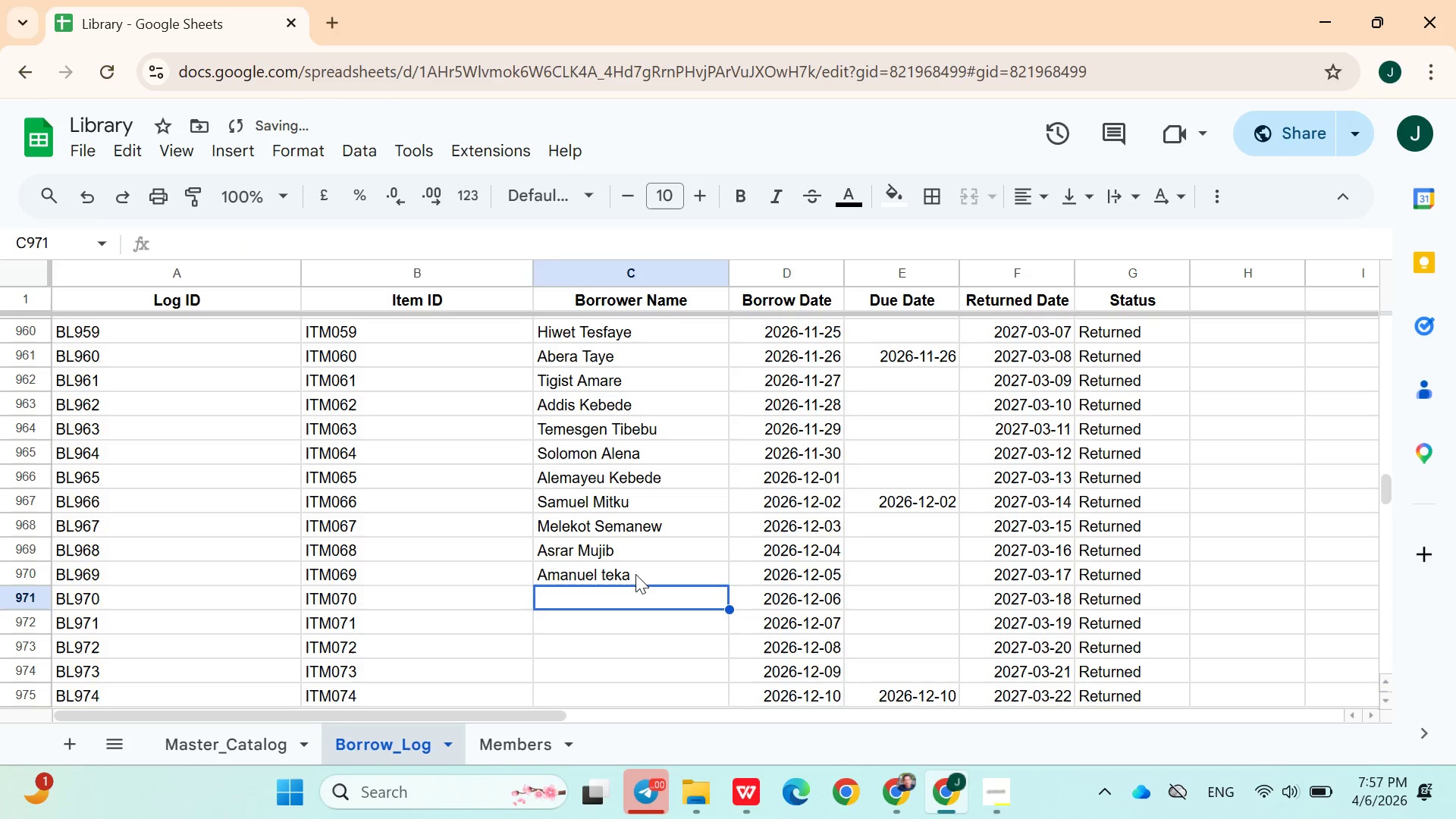 
key(Shift+ShiftLeft)
 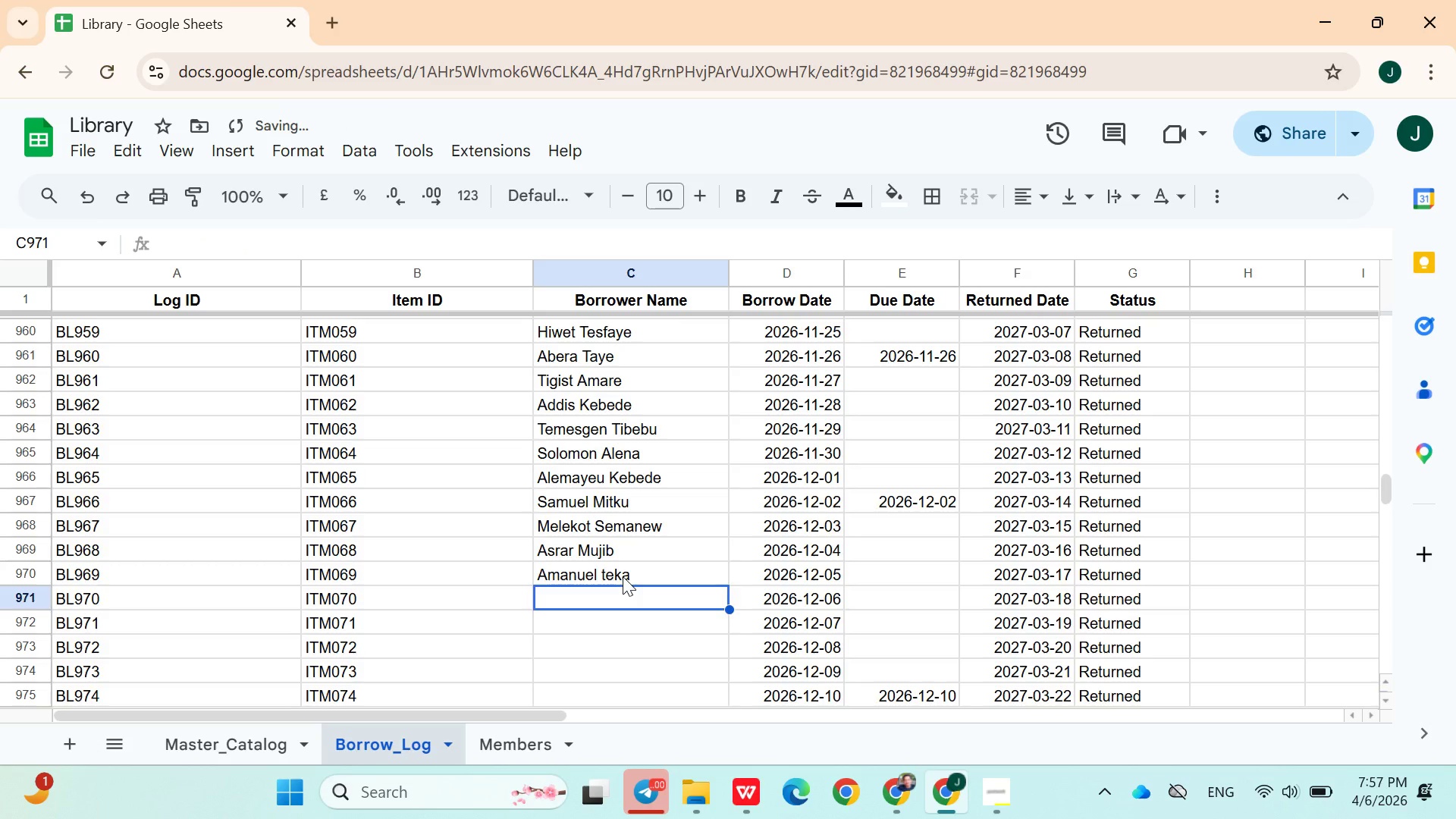 
double_click([620, 577])
 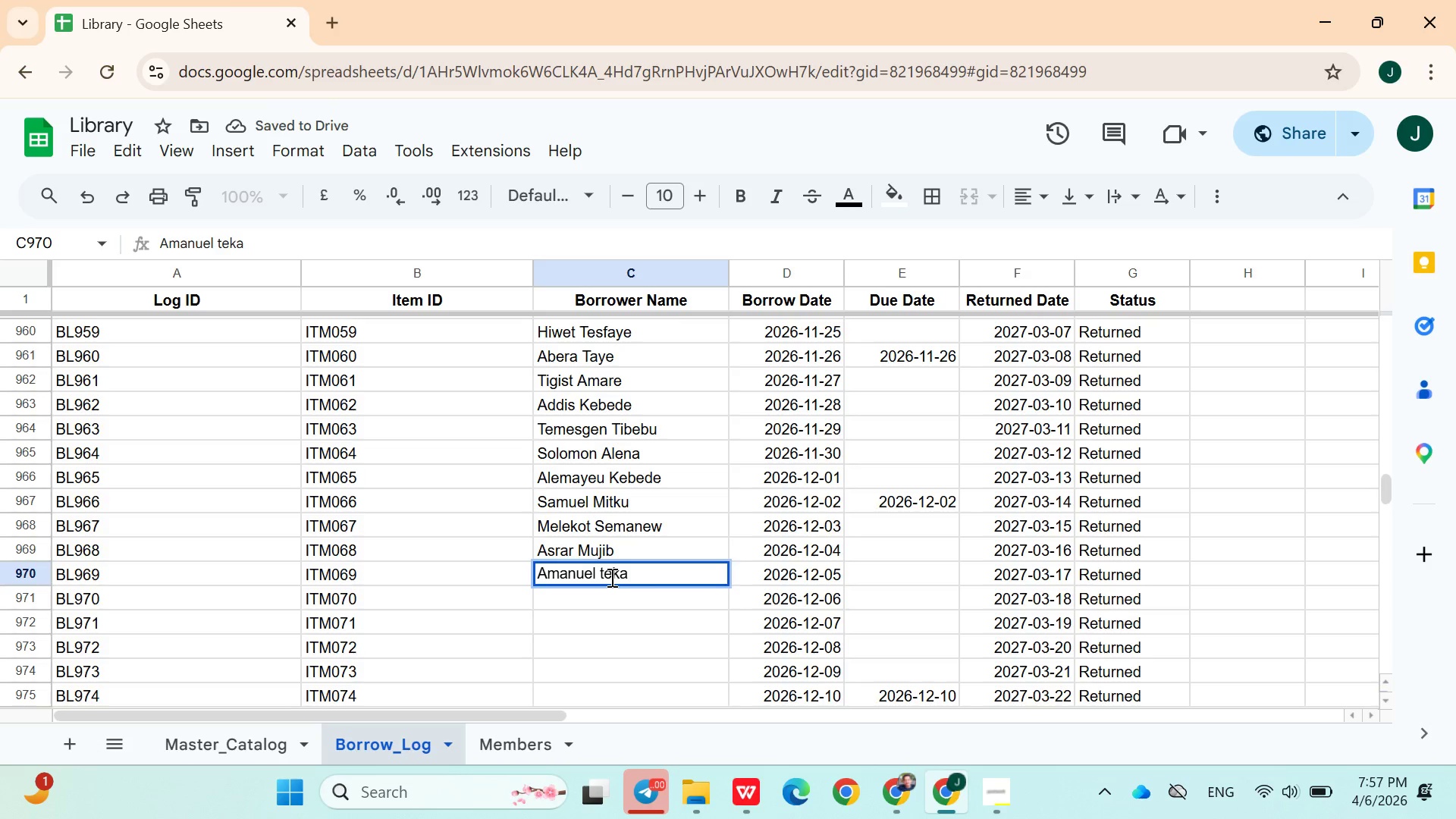 
left_click([610, 577])
 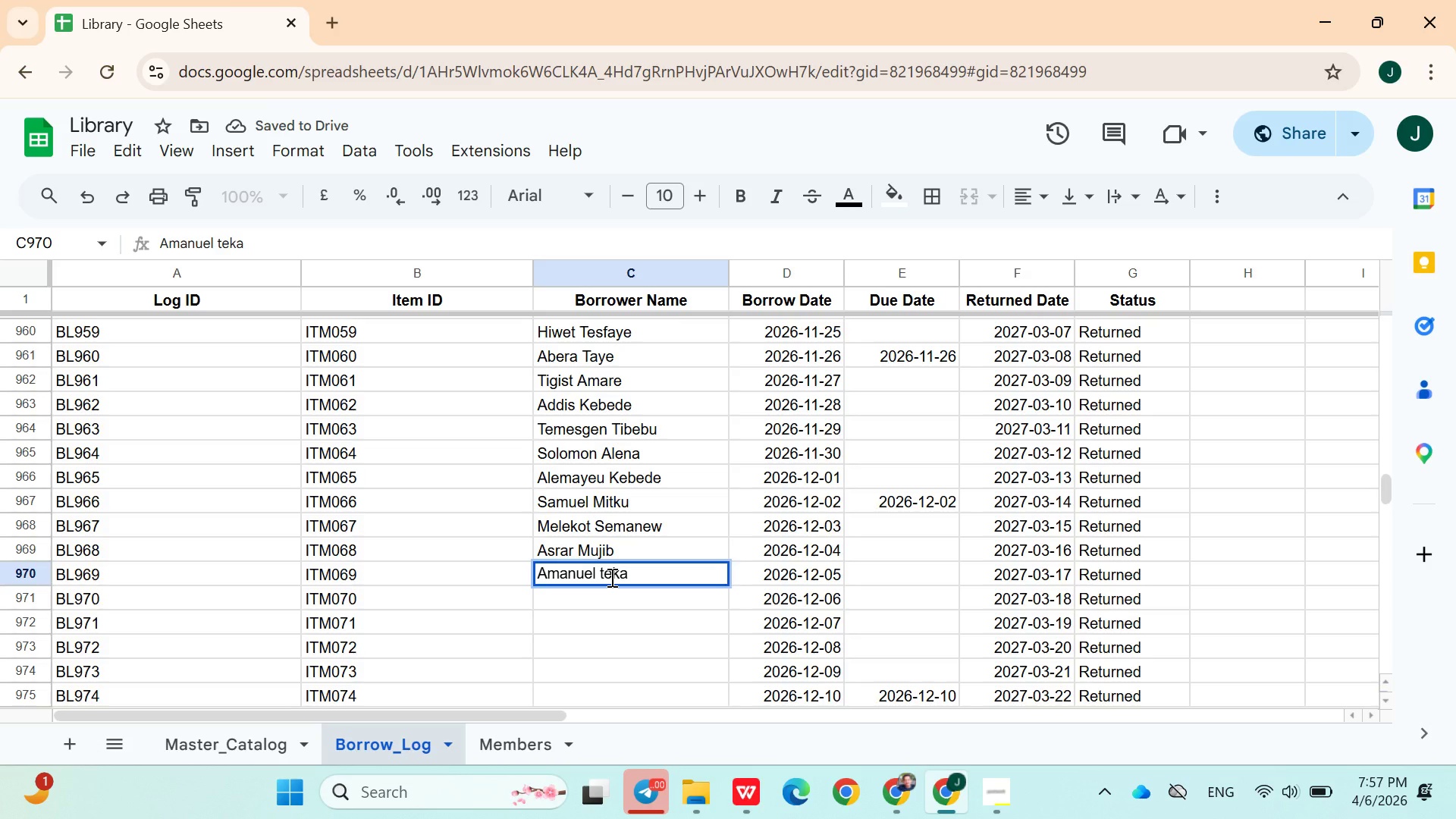 
key(ArrowLeft)
 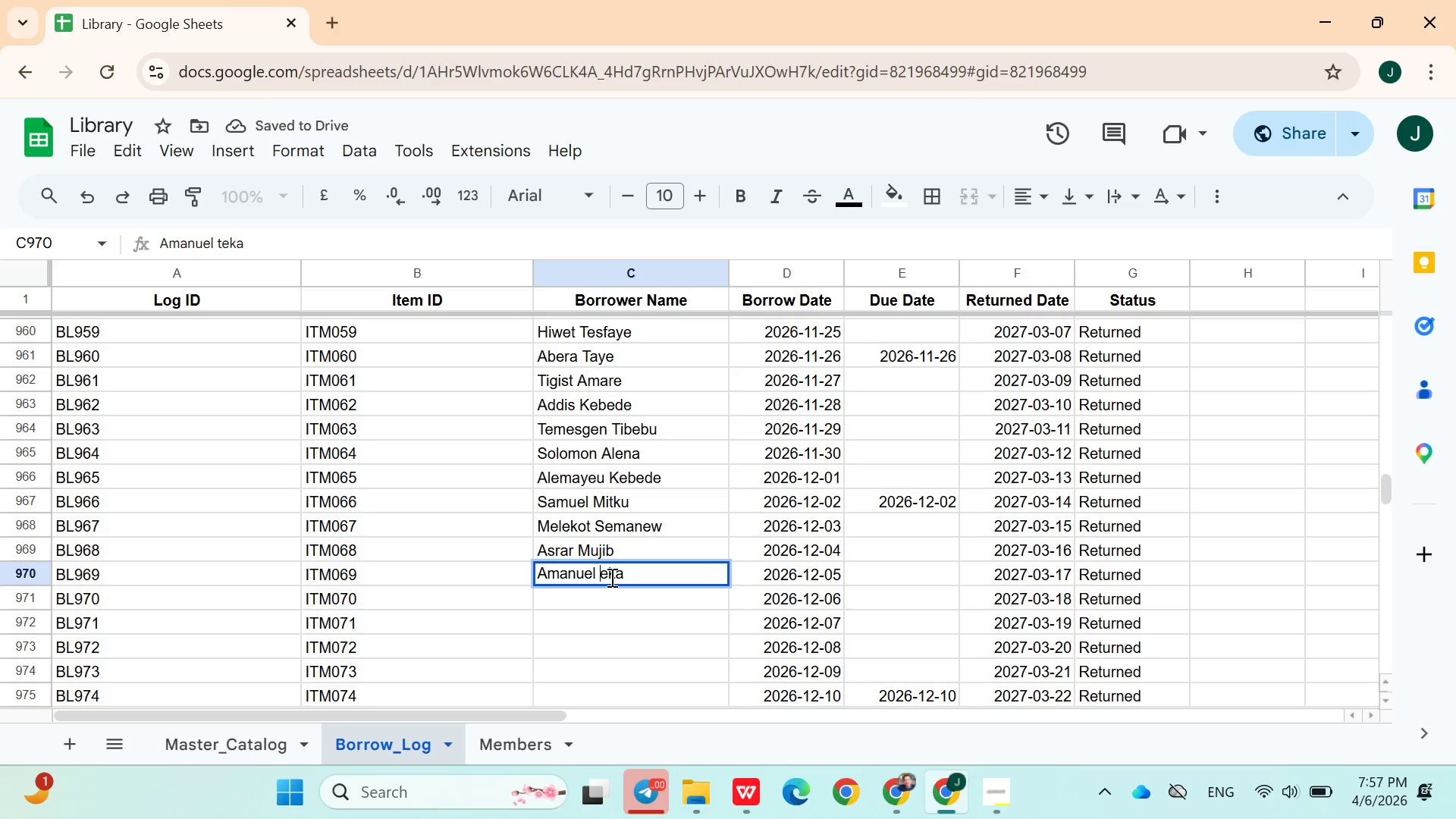 
key(Backspace)
 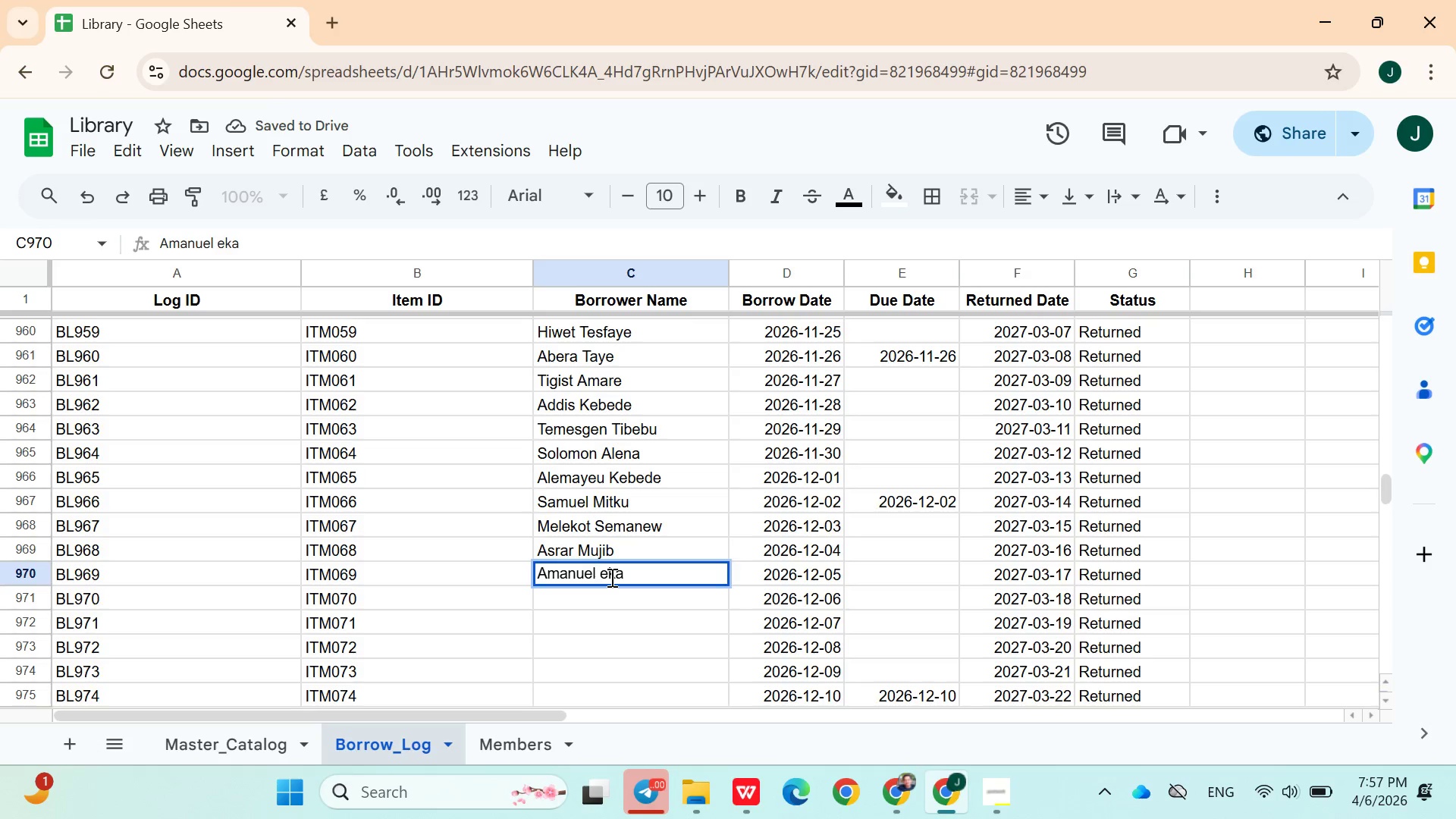 
key(Shift+T)
 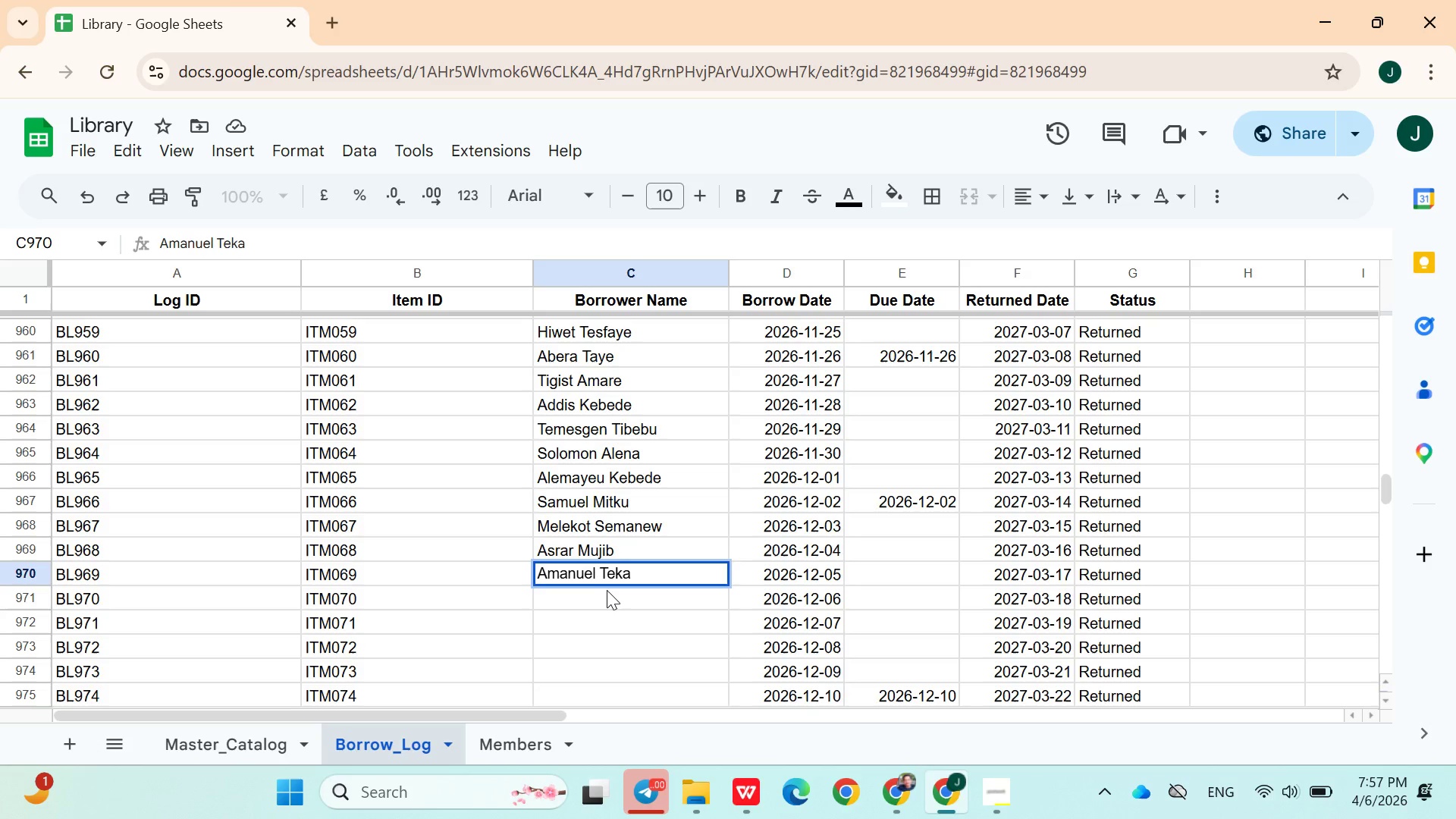 
left_click([606, 595])
 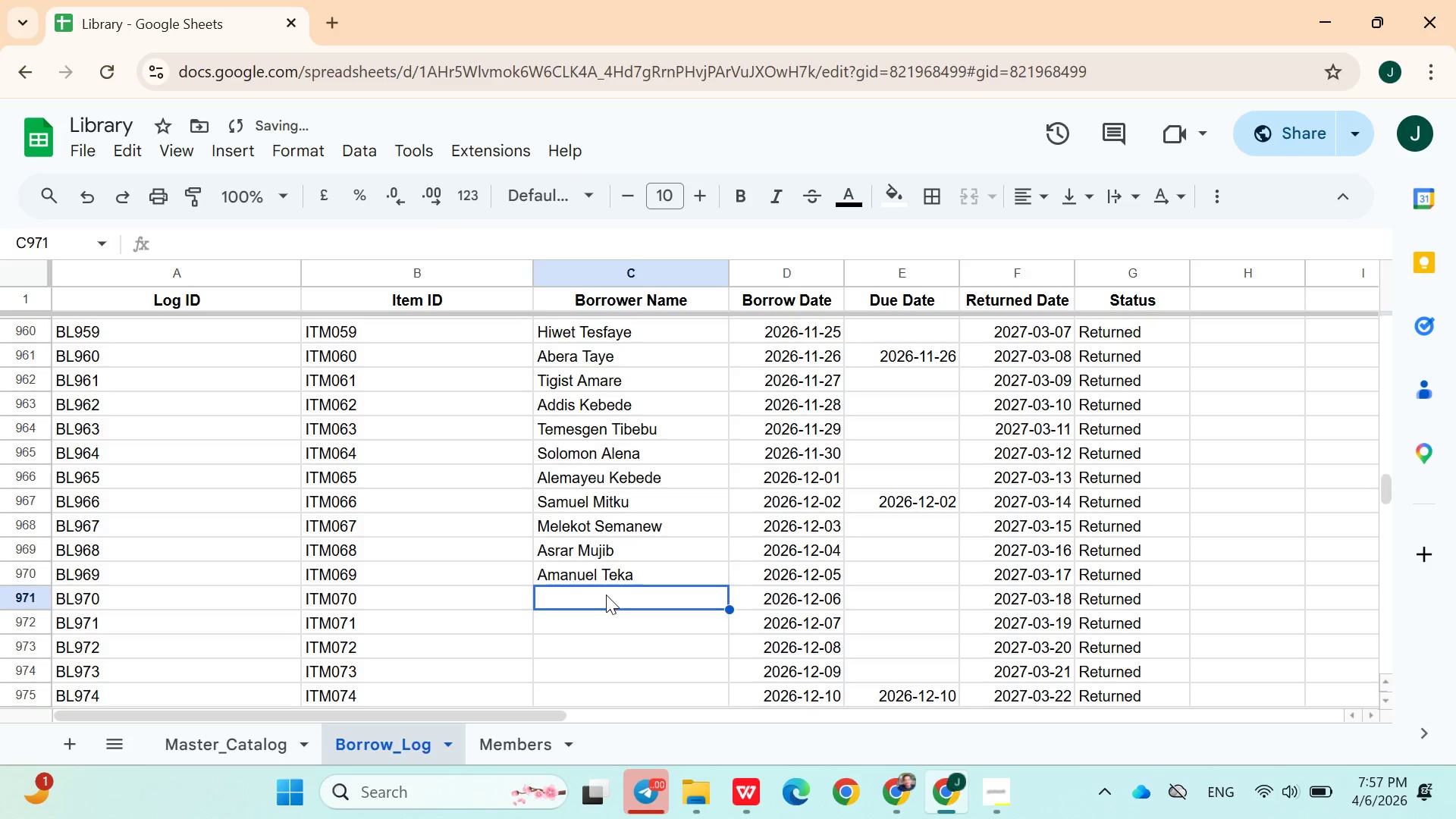 
type(Suraf)
 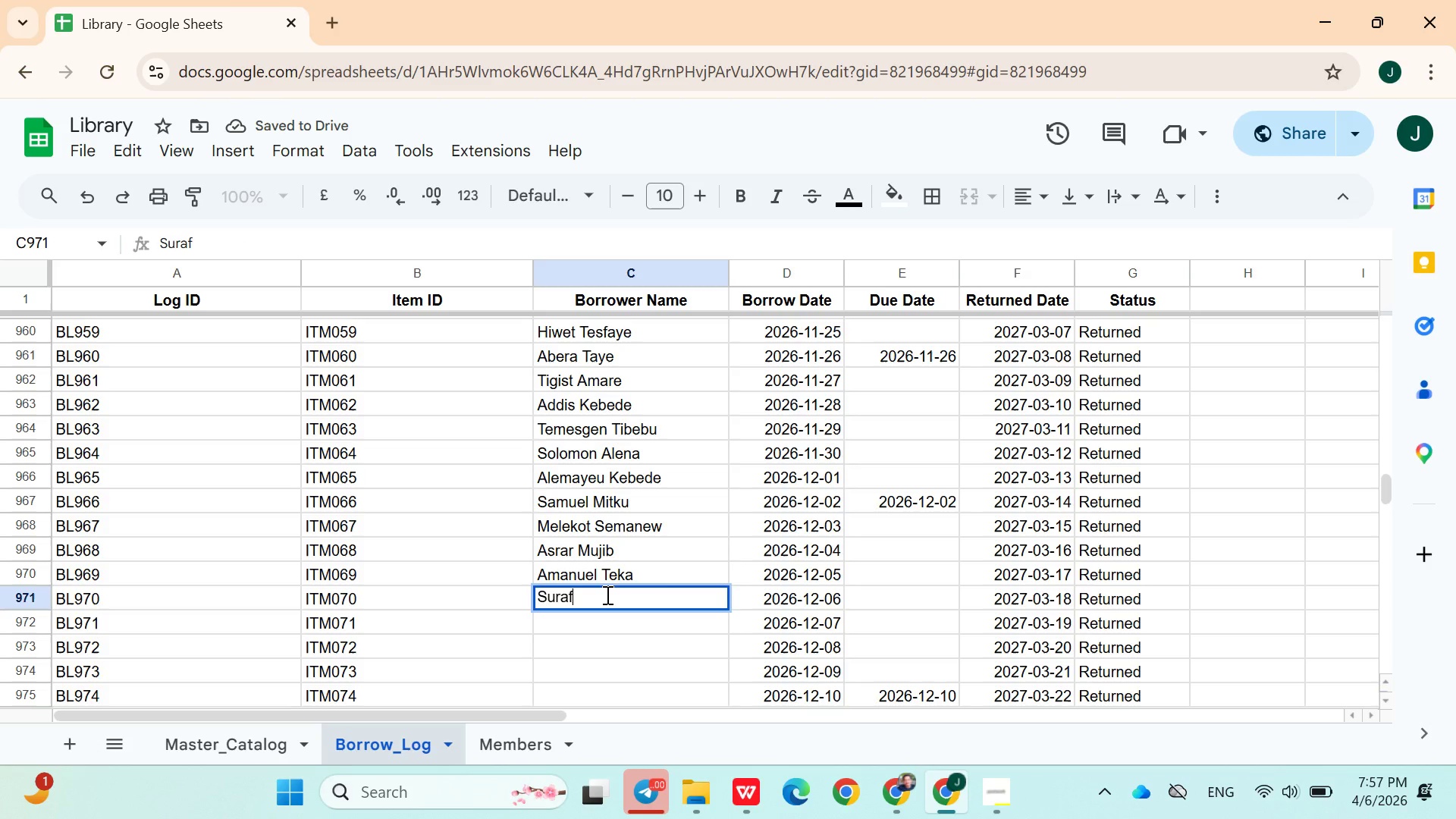 
type(el Alemu)
 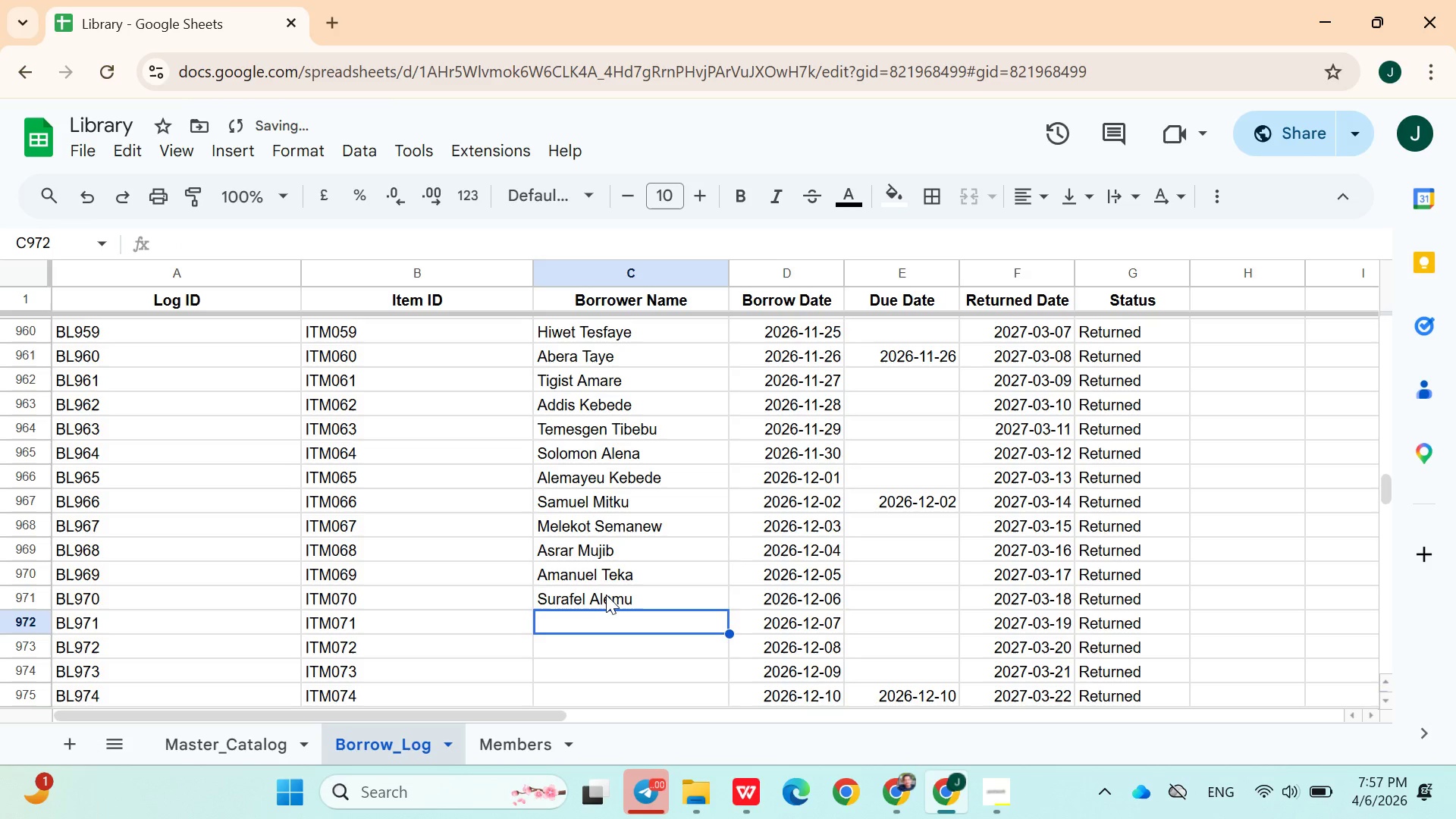 
key(Enter)
 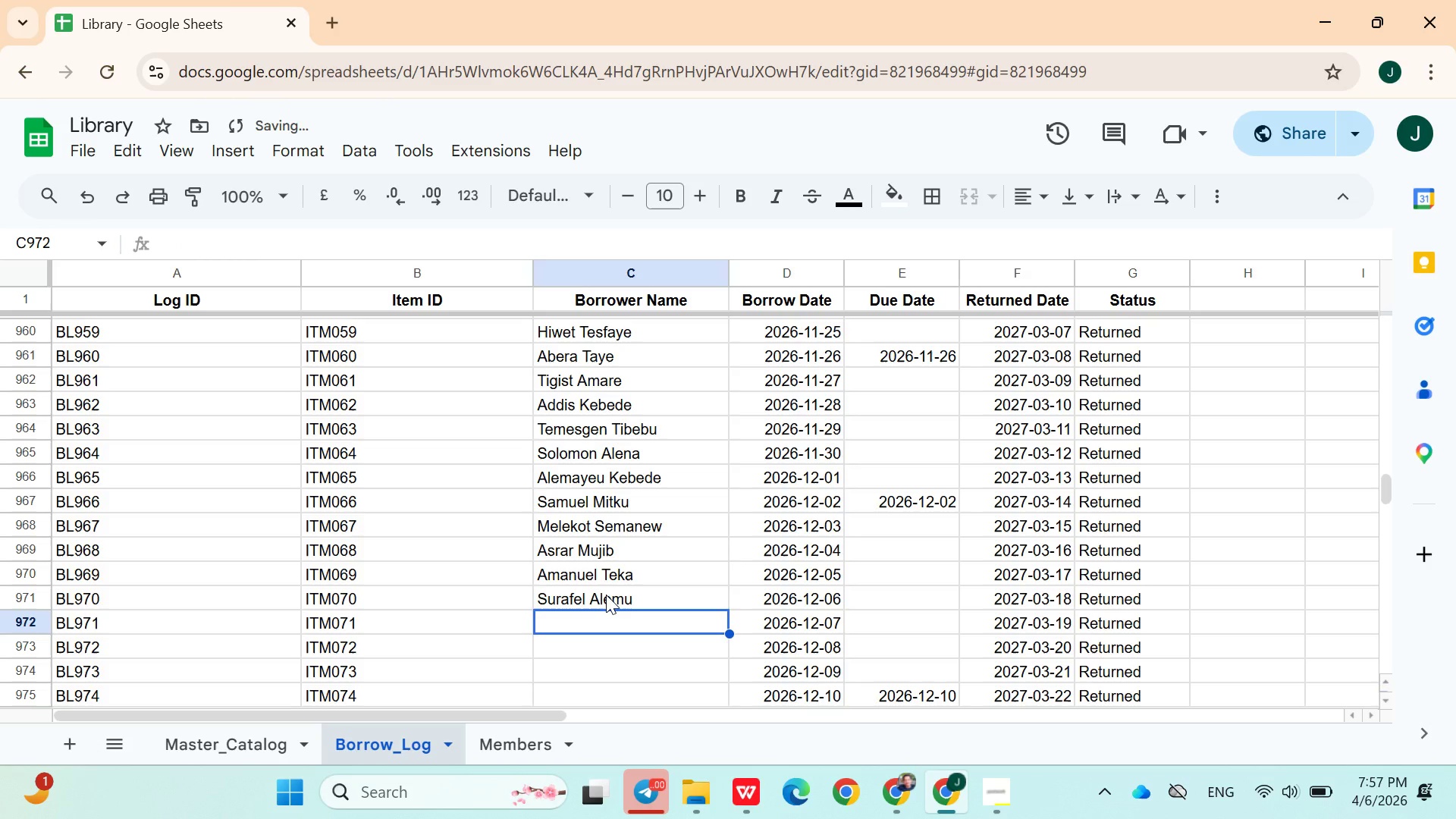 
type(Aklilu lema)
 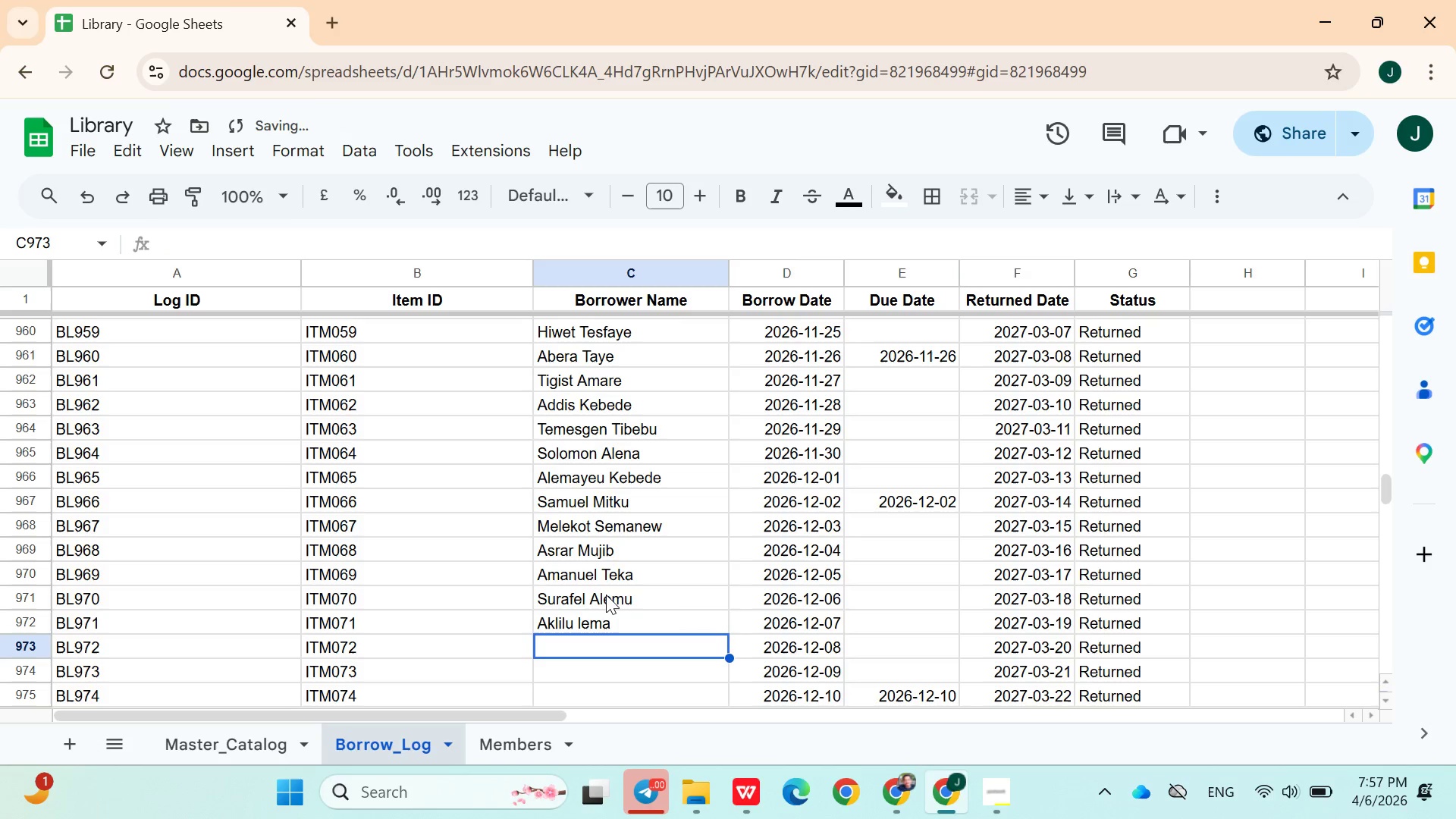 
key(Enter)
 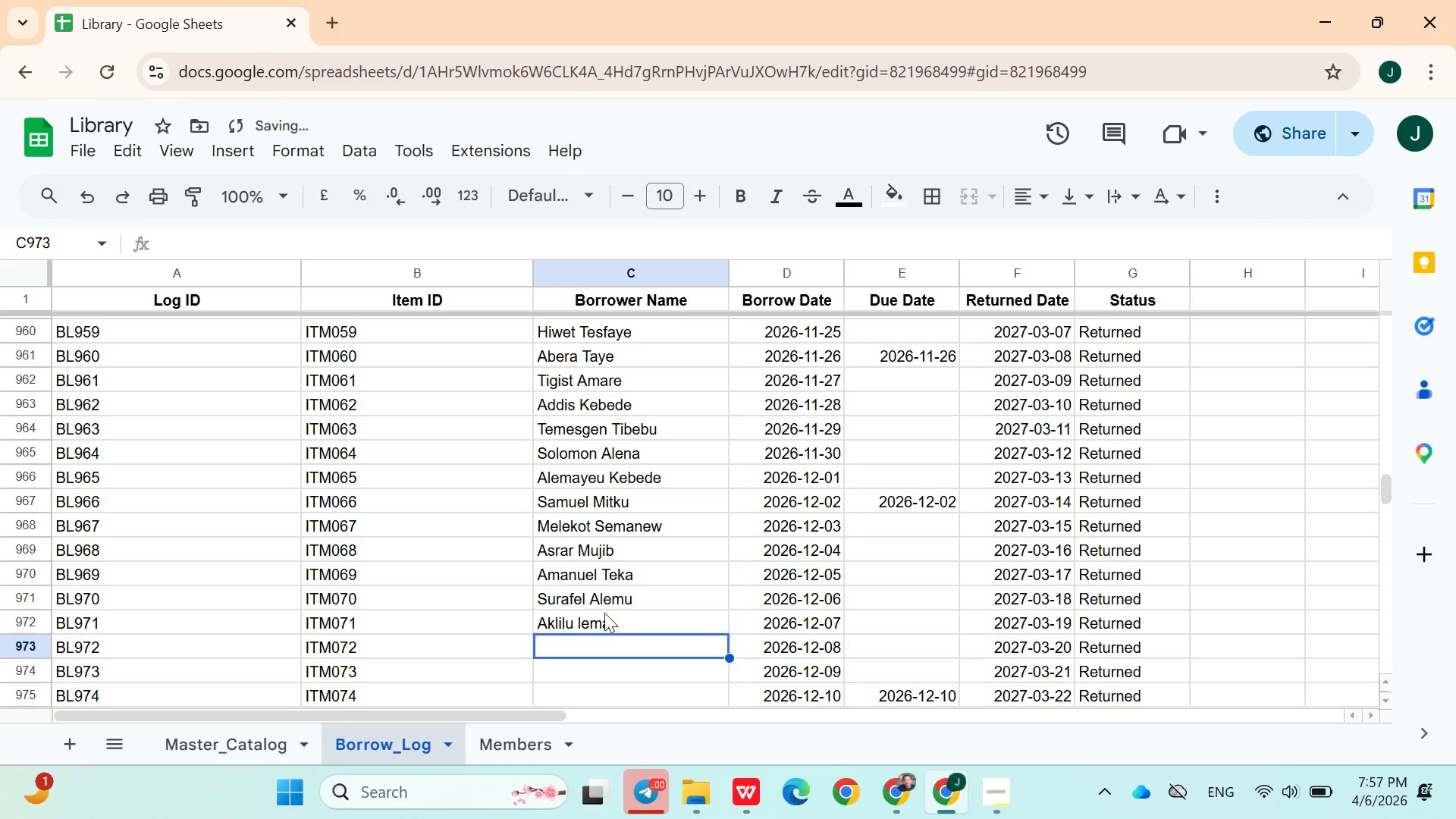 
double_click([604, 614])
 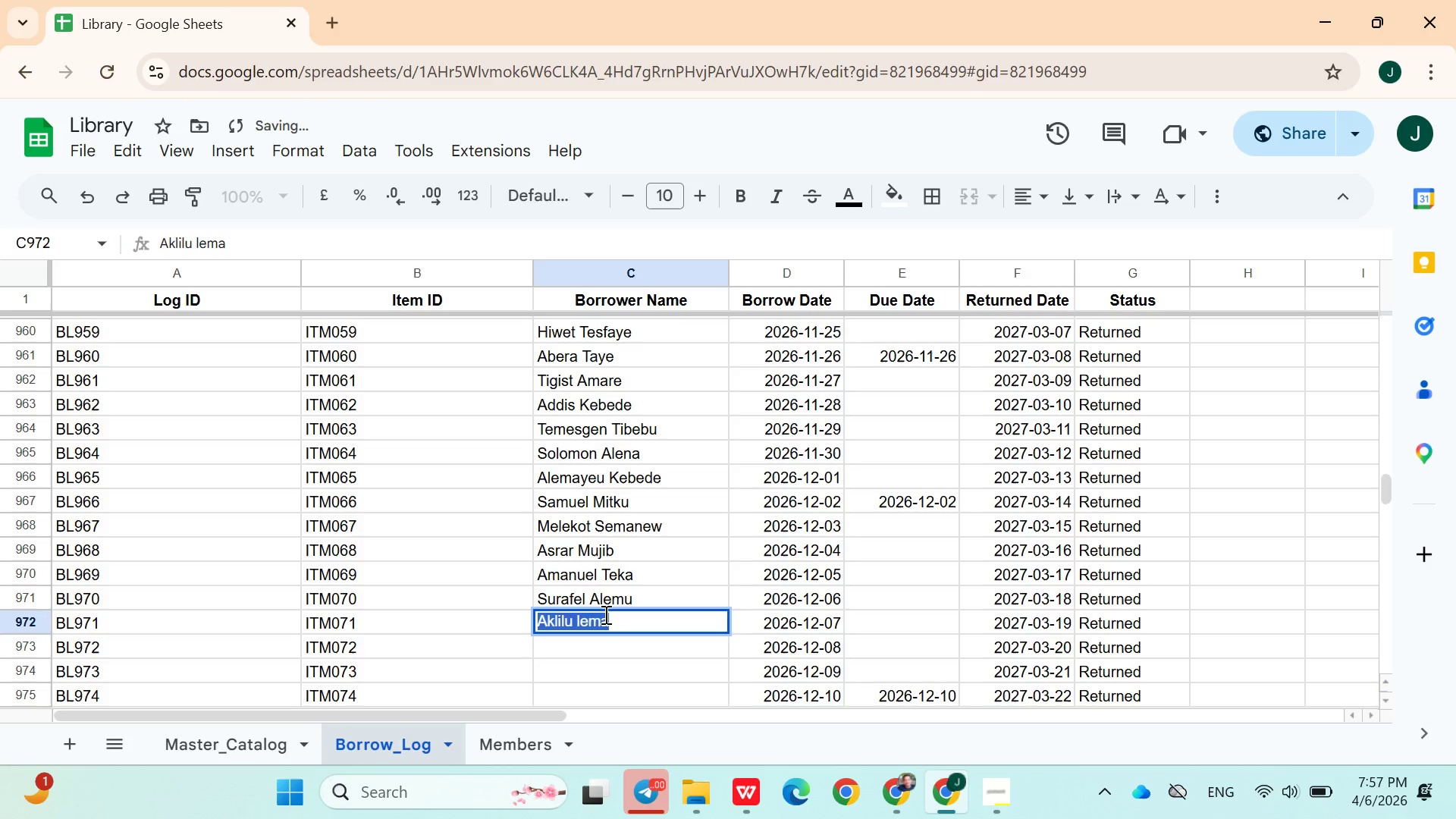 
triple_click([604, 614])
 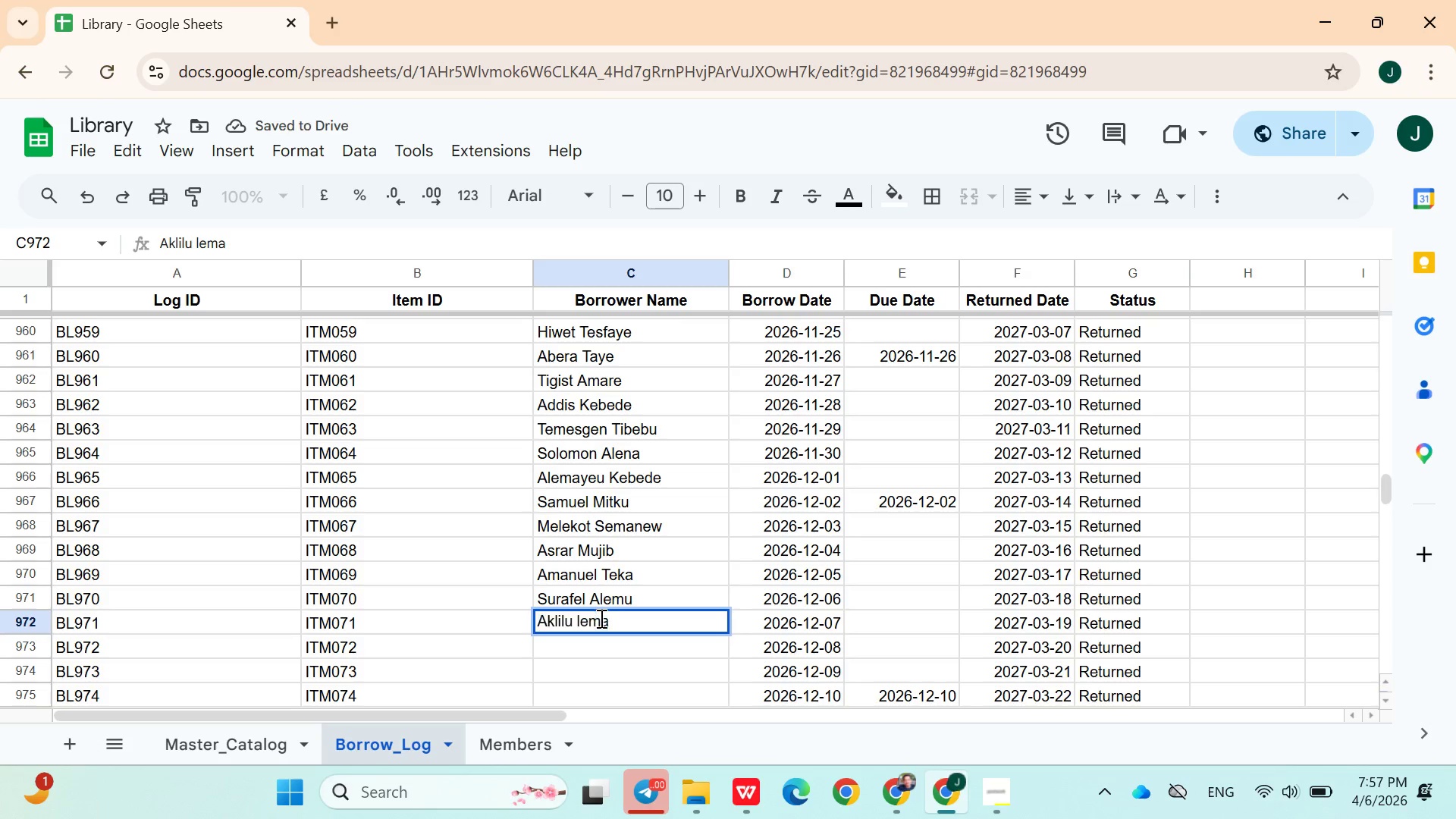 
double_click([600, 618])
 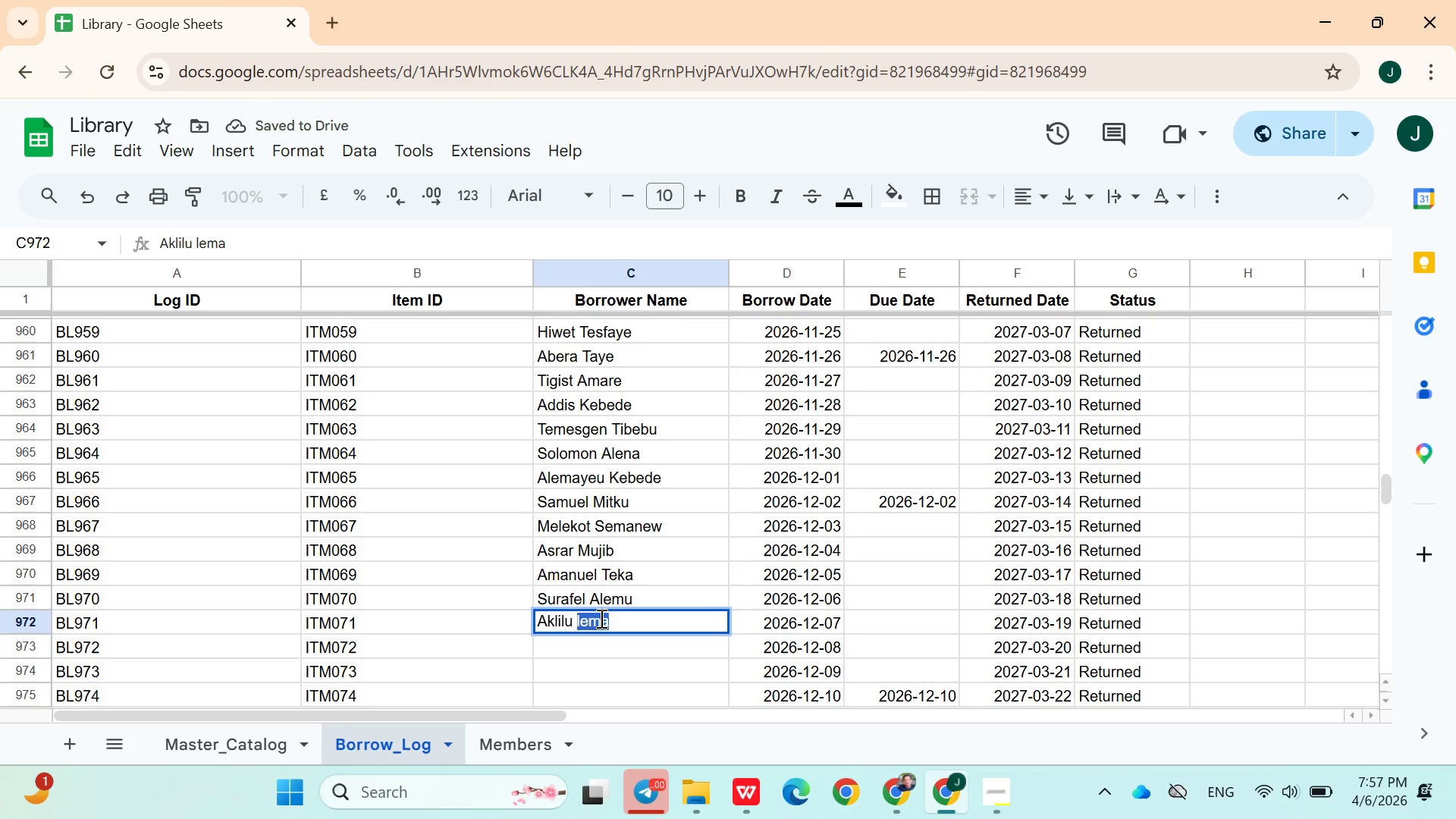 
type(Lema)
 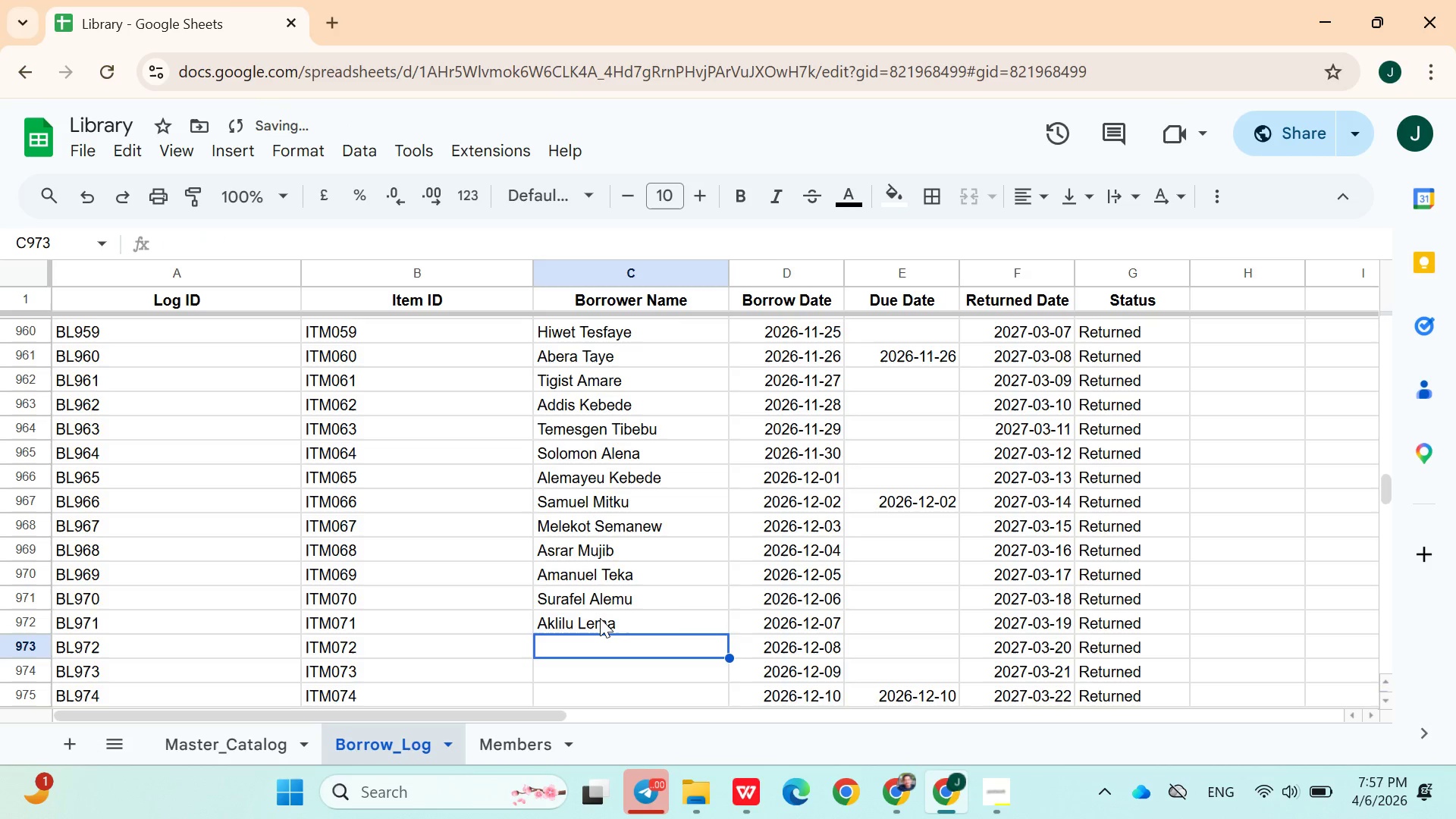 
key(Enter)
 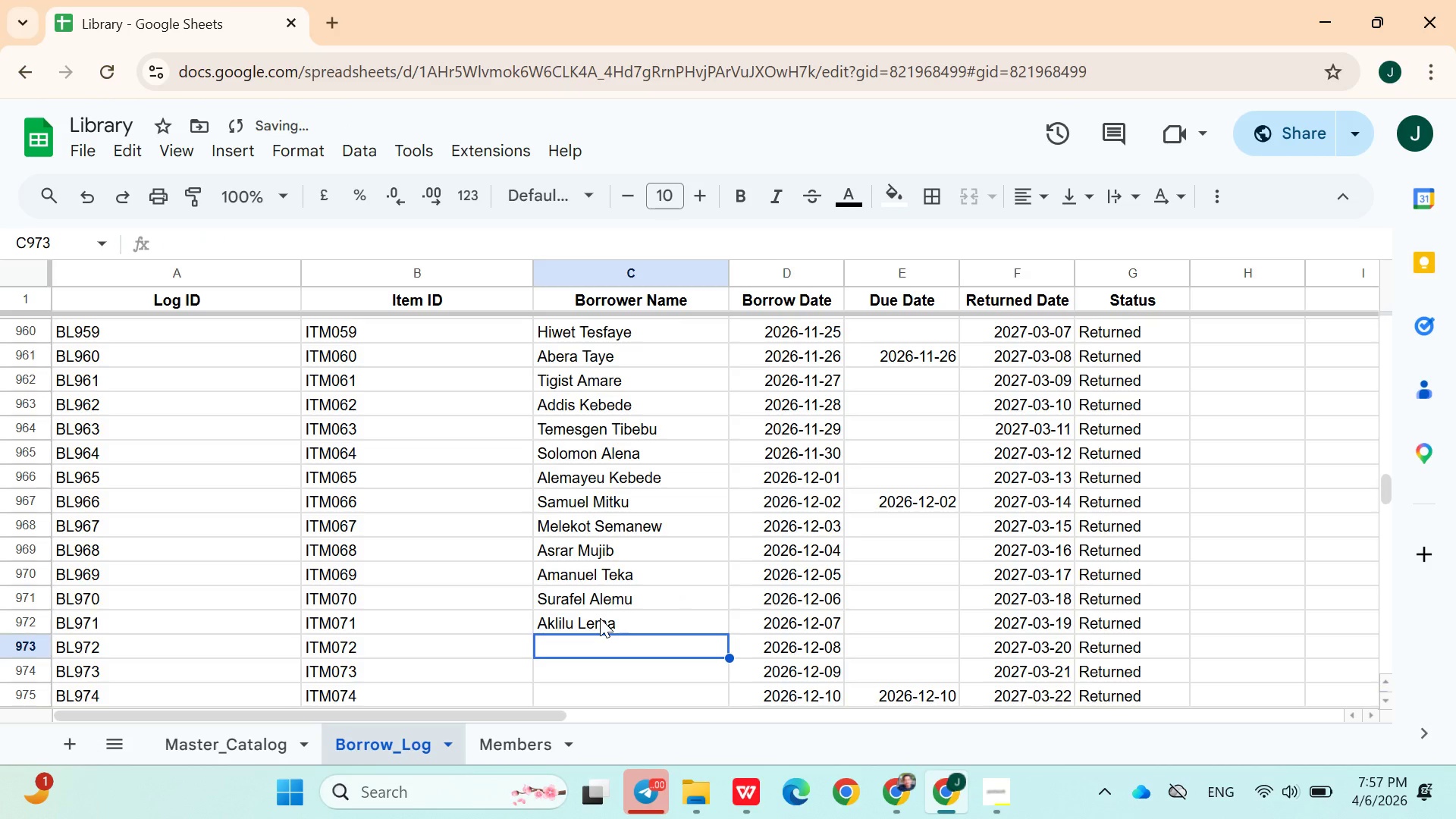 
type(Mohammed Ayele)
 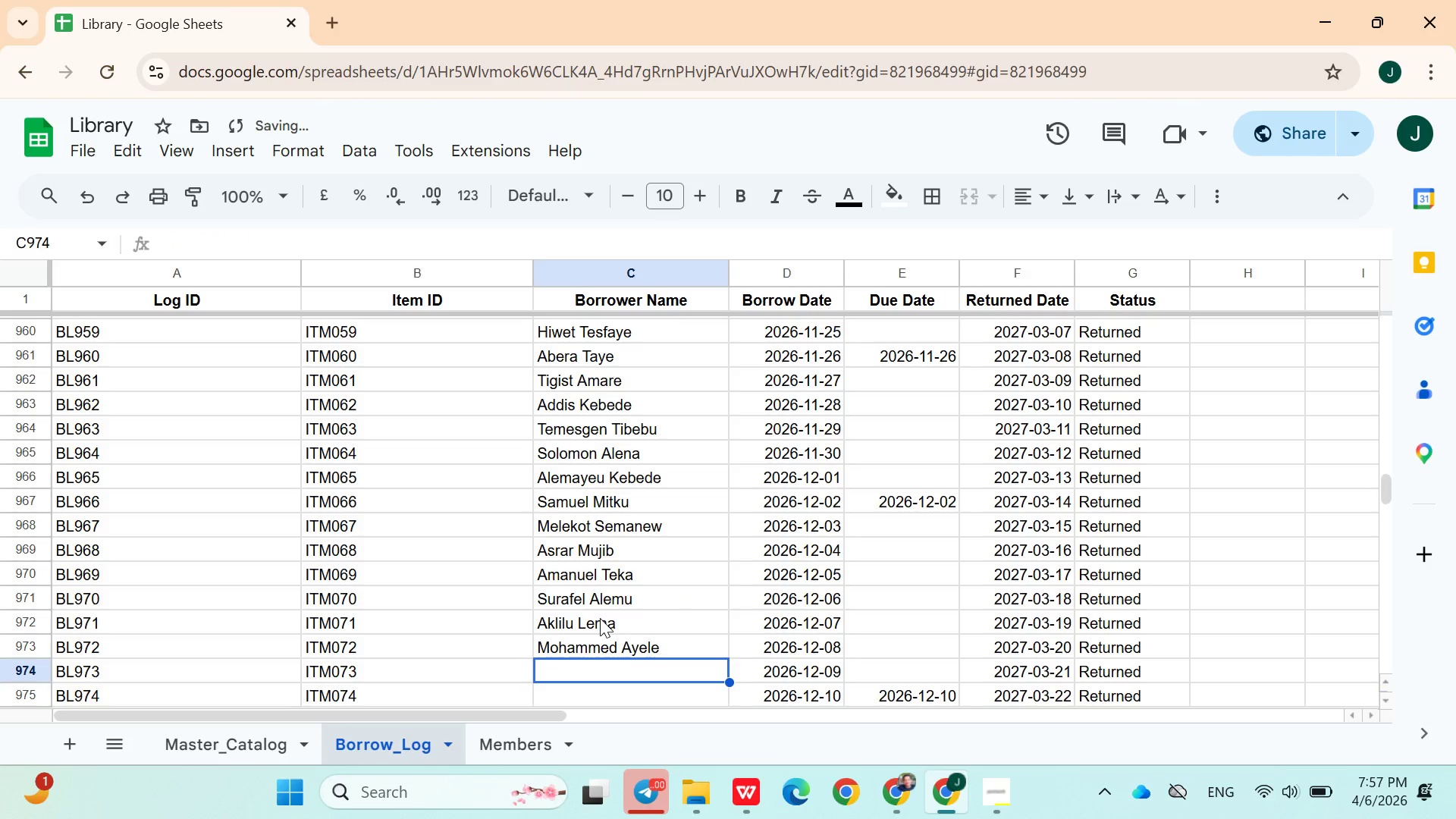 
 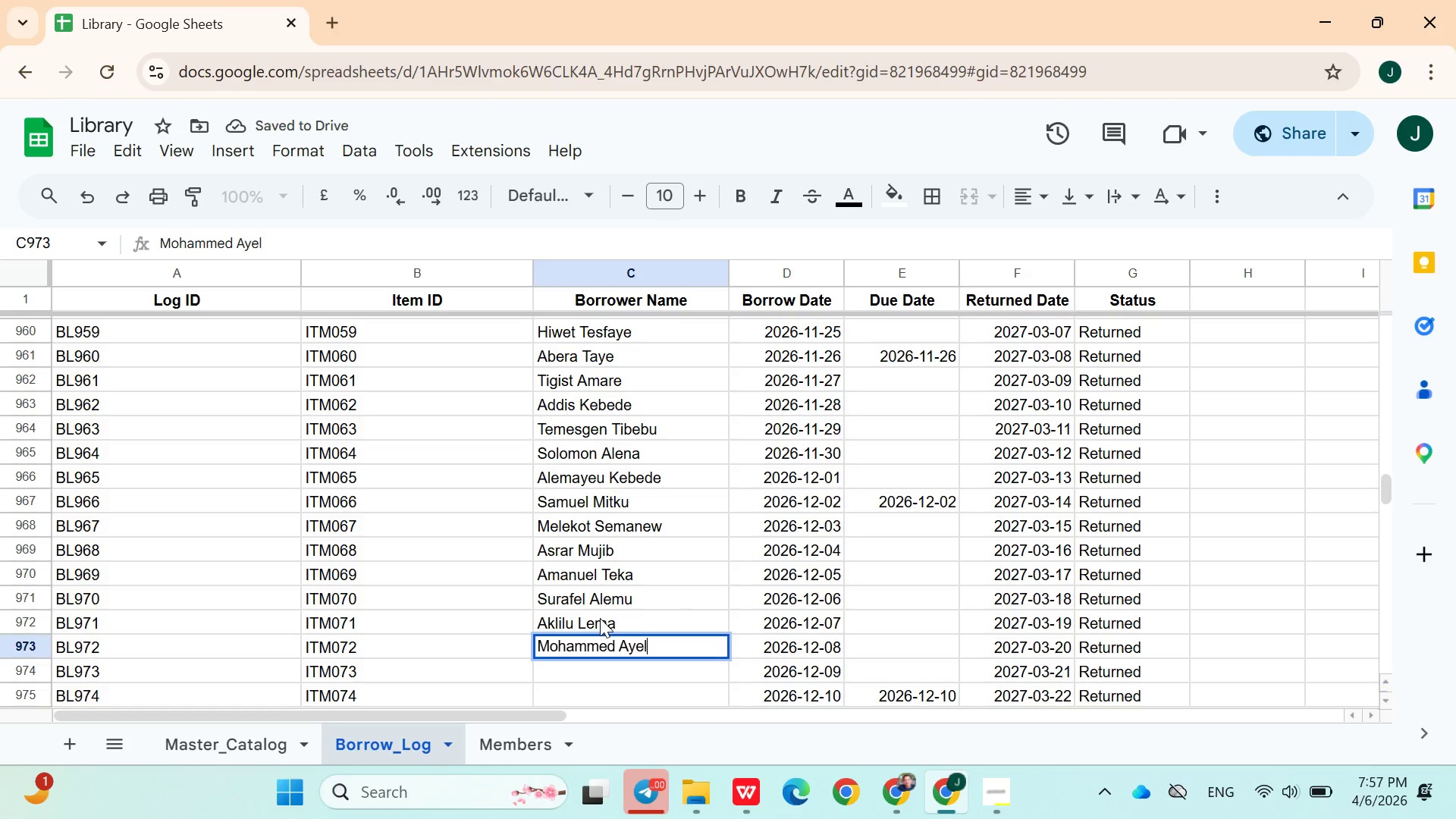 
key(Enter)
 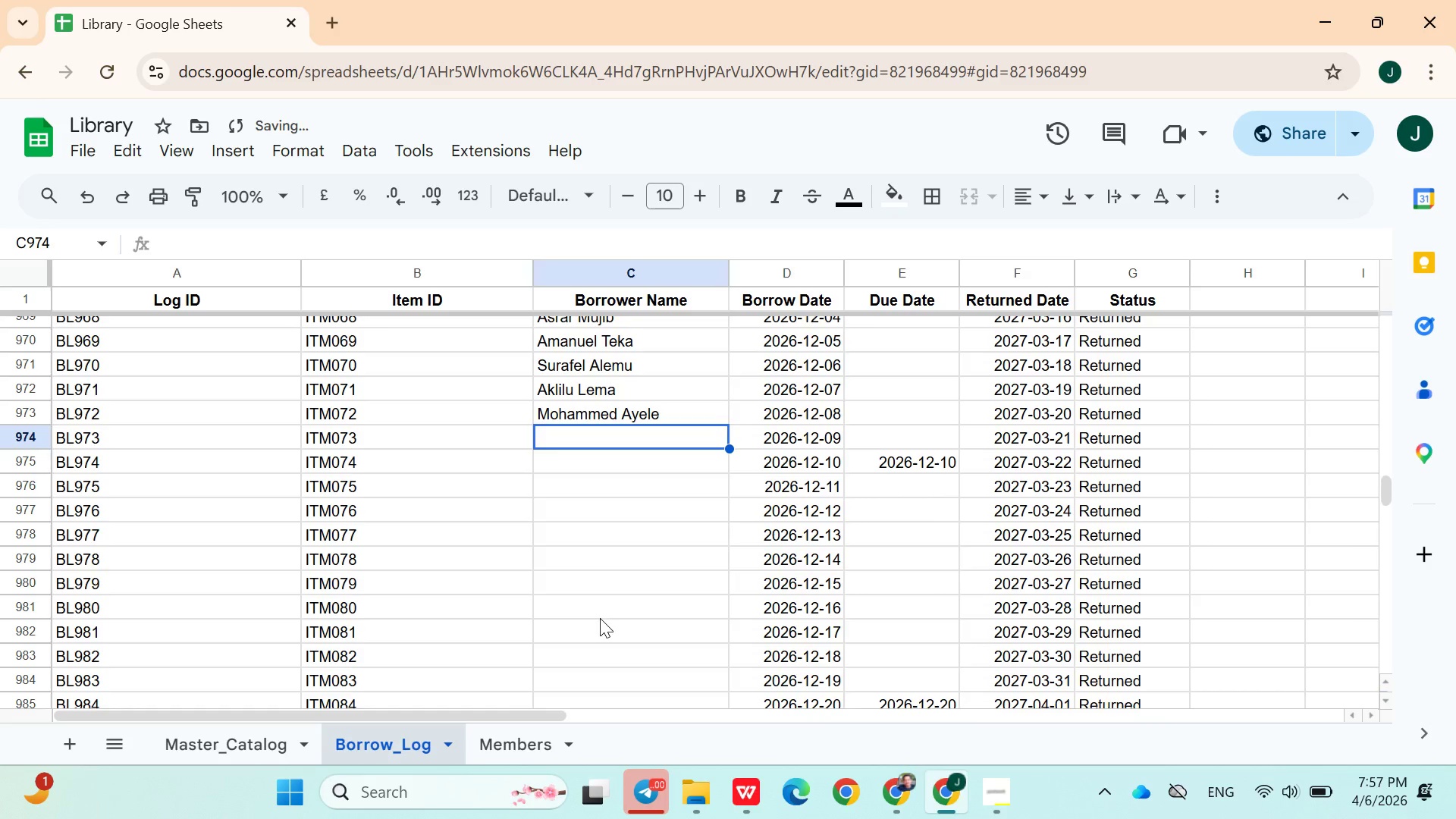 
hold_key(key=ShiftLeft, duration=1.52)
 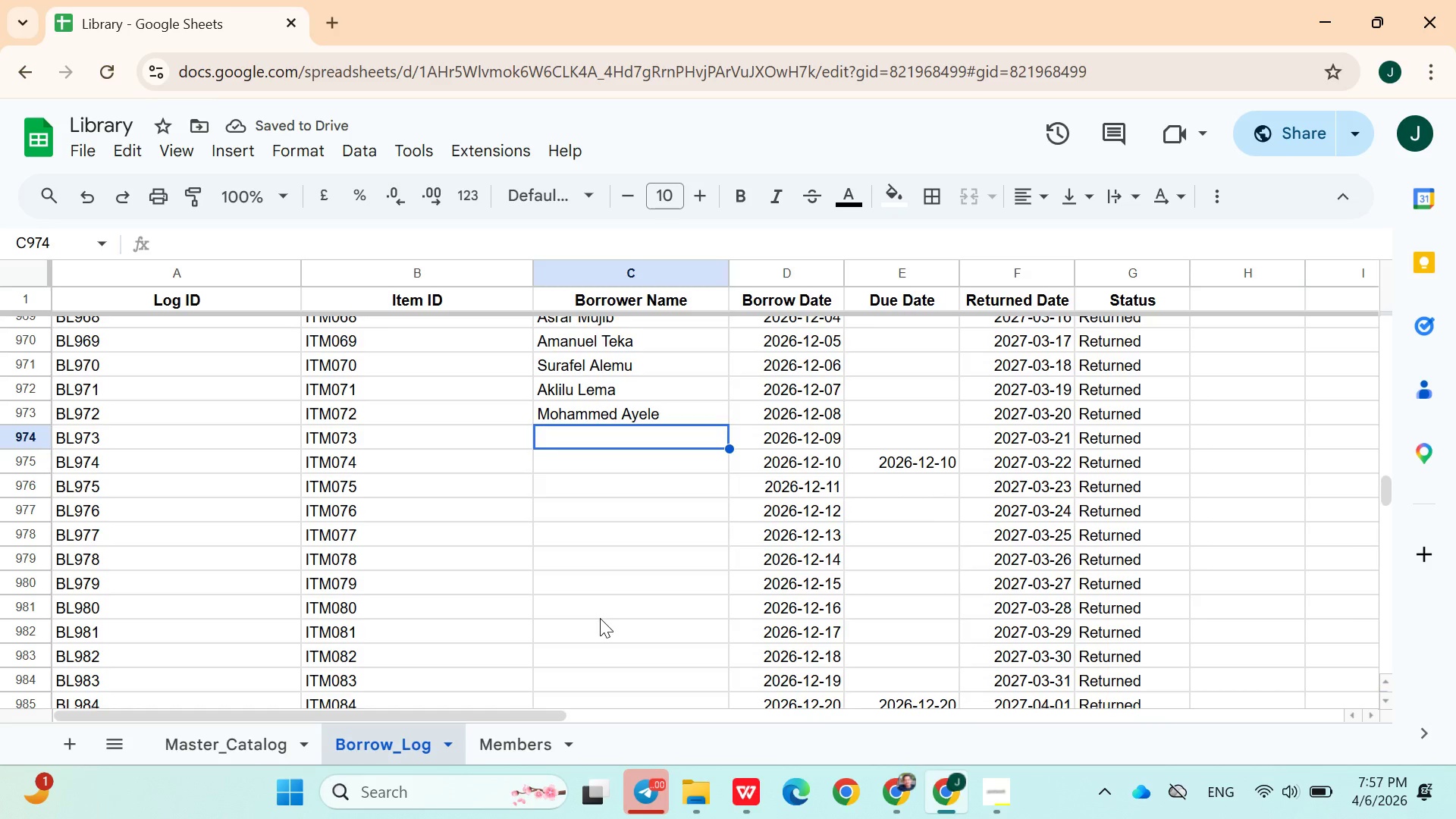 
type(Asmare Mo)
key(Backspace)
type(olla)
 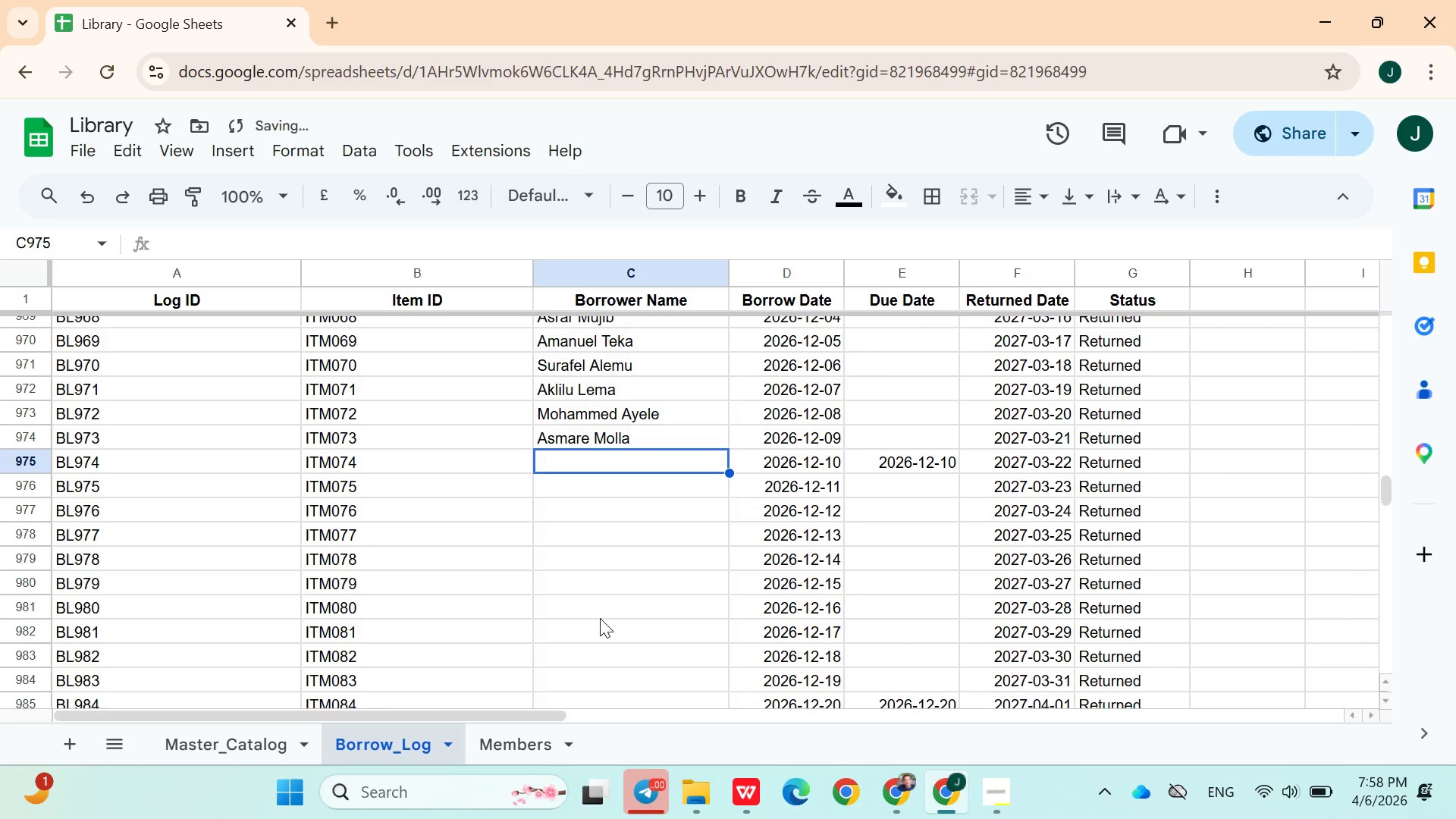 
 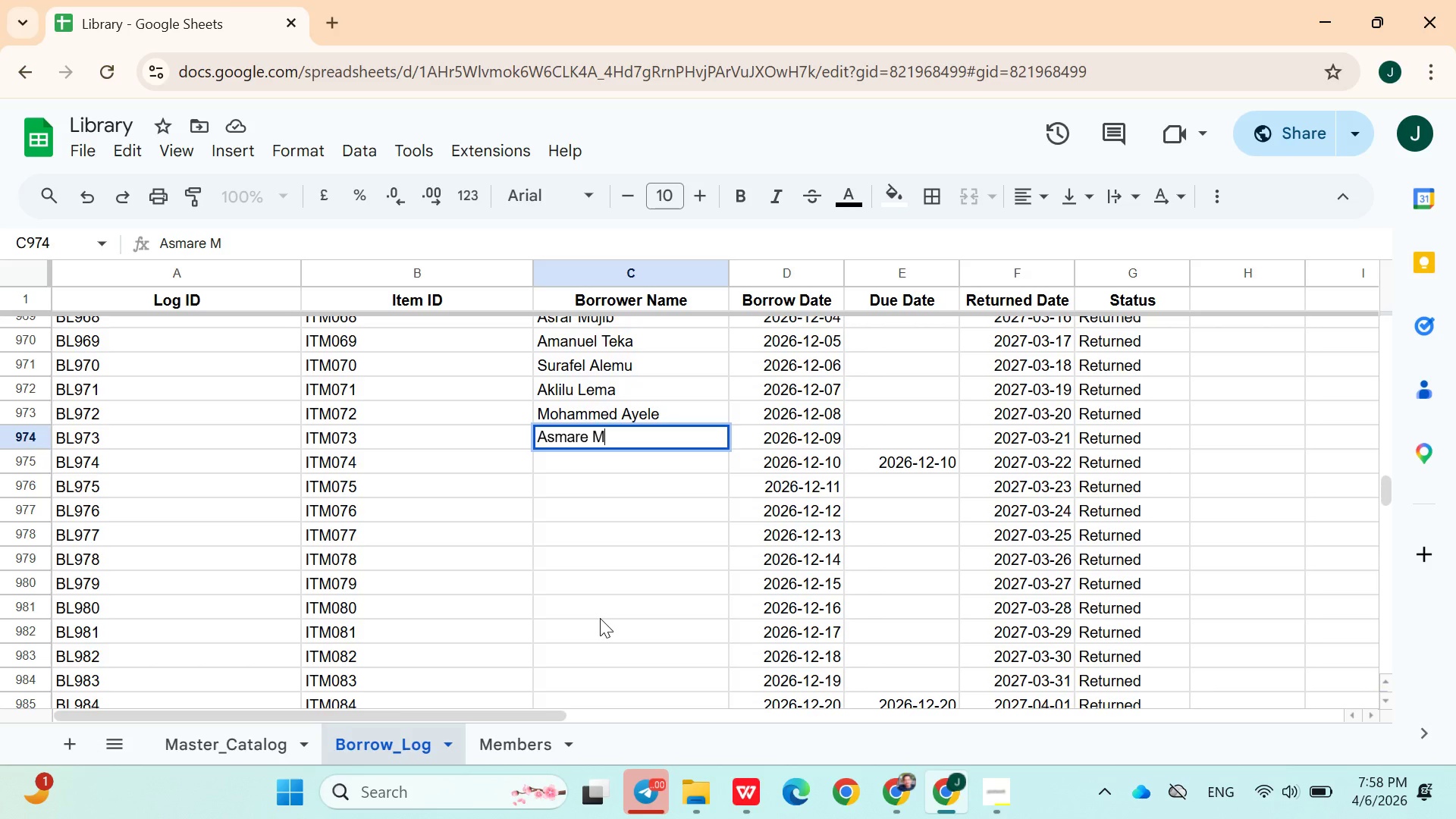 
key(Enter)
 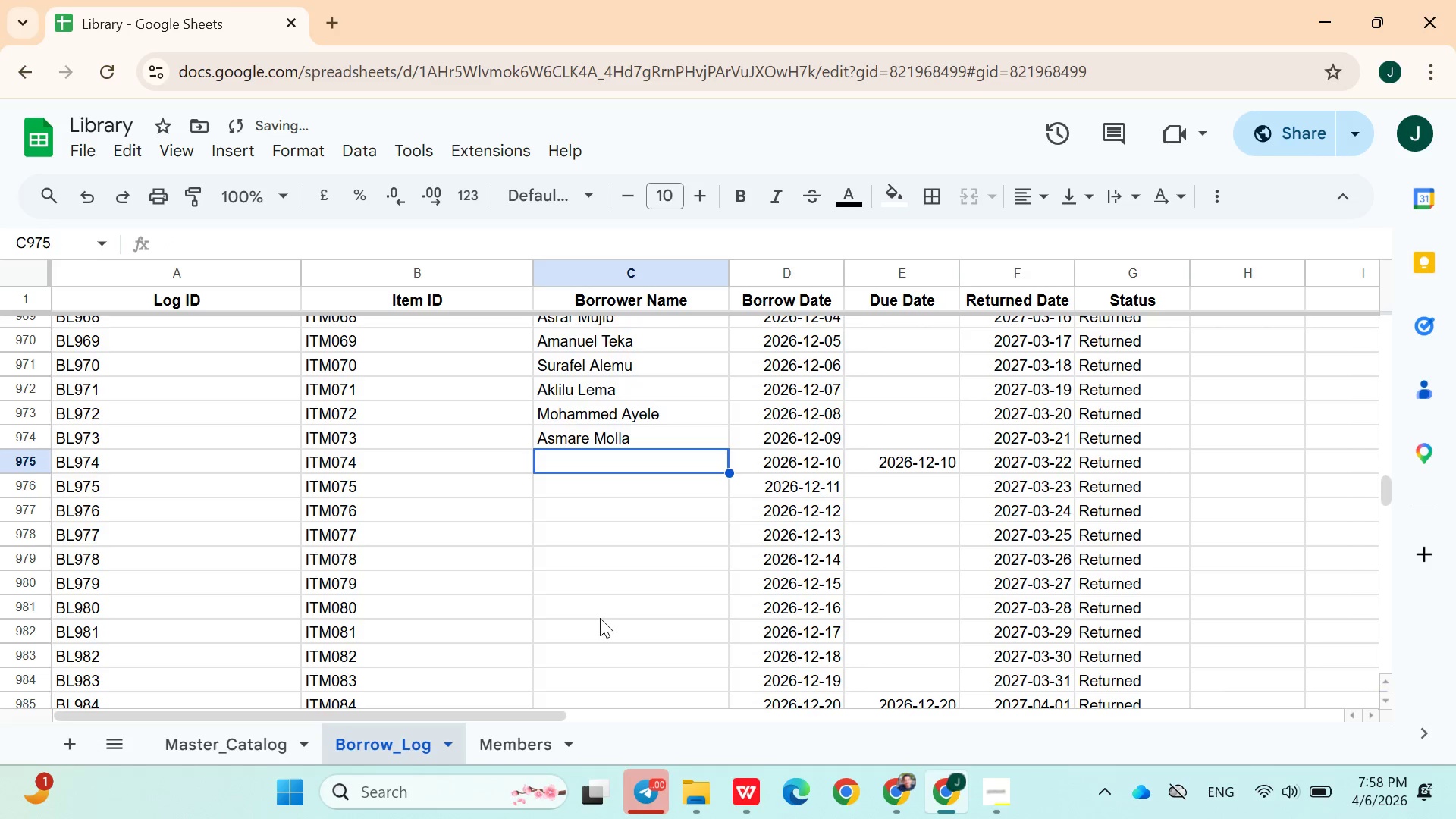 
type(Gursitu Gebayew)
 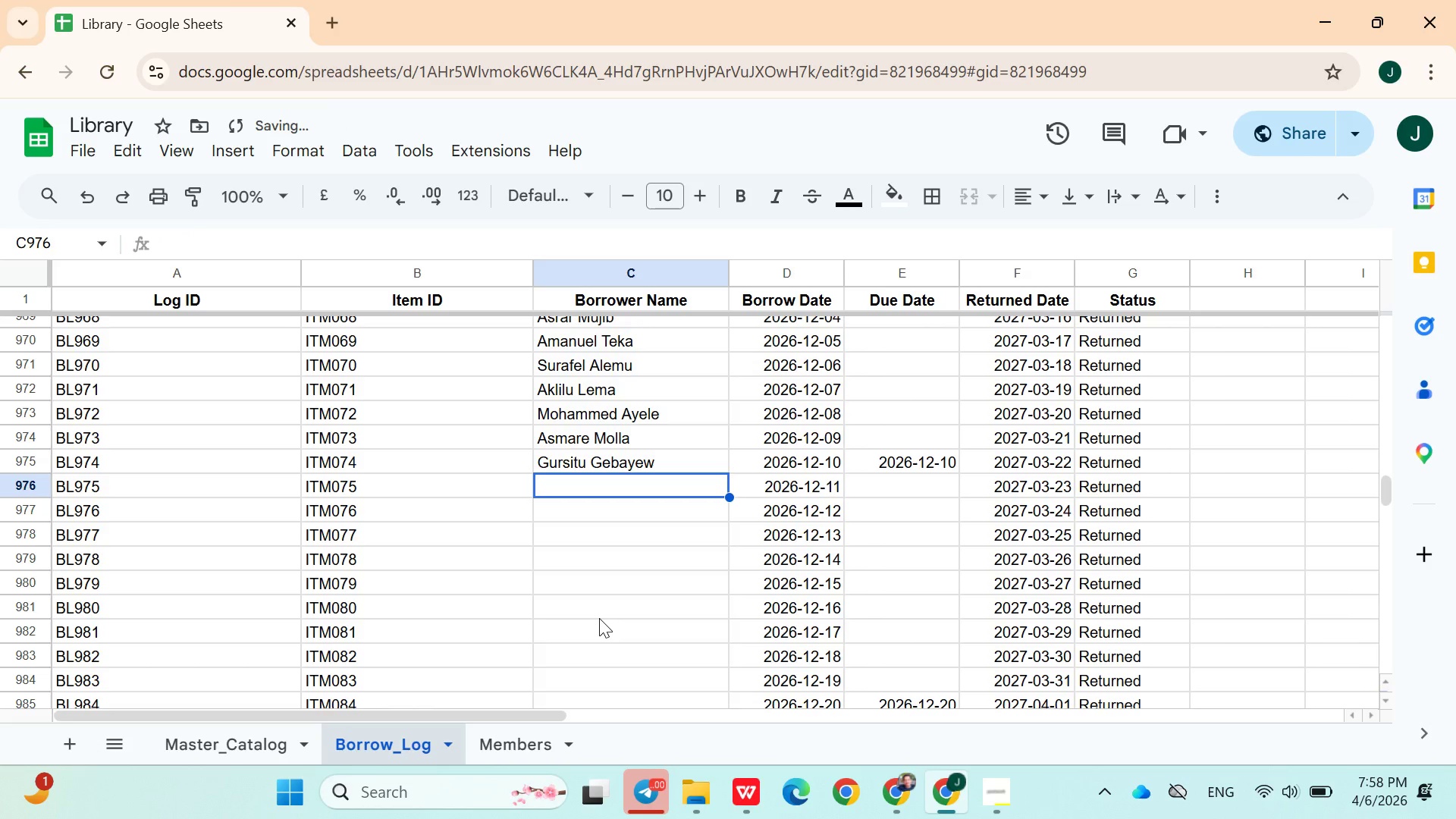 
 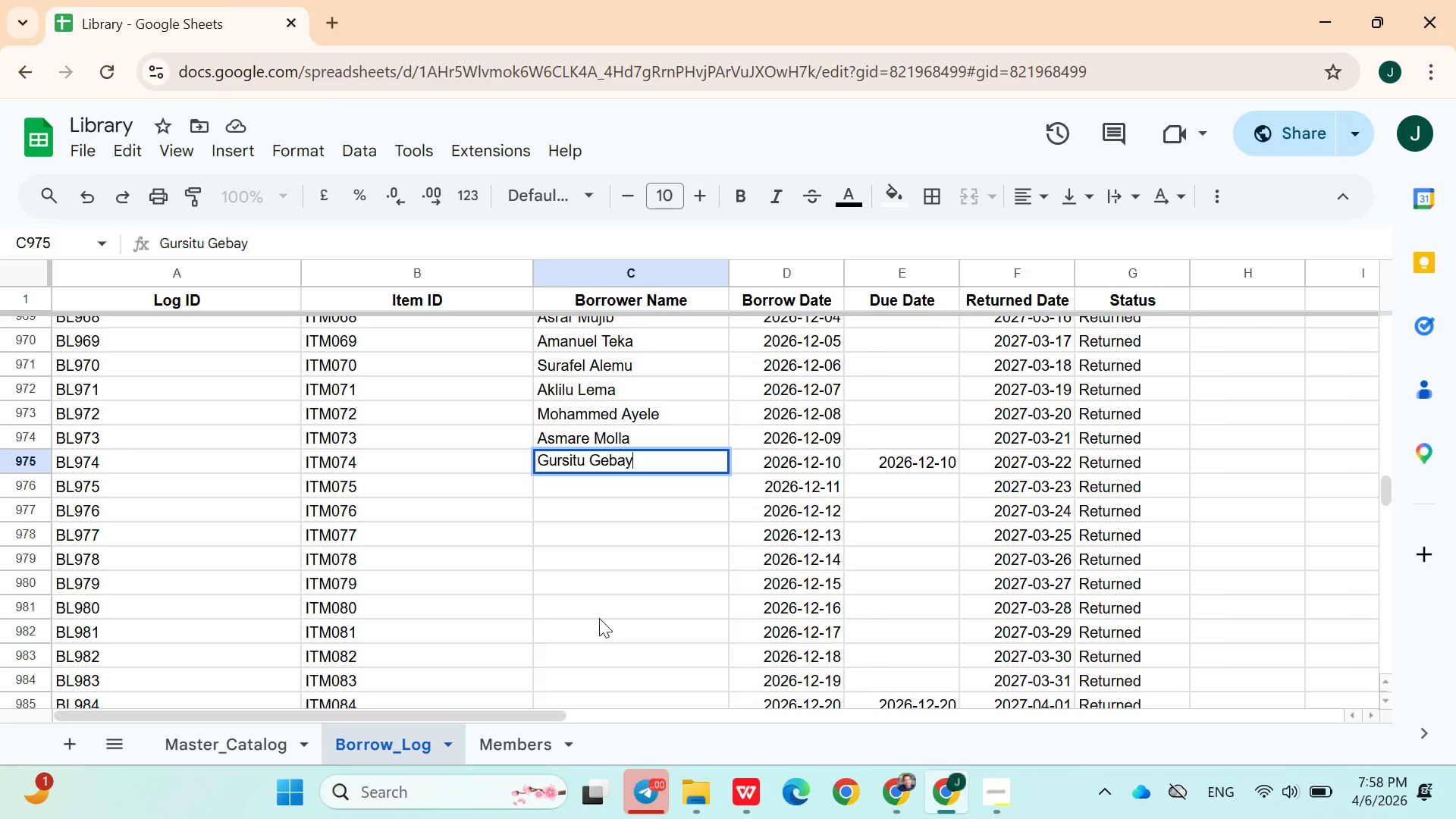 
key(Enter)
 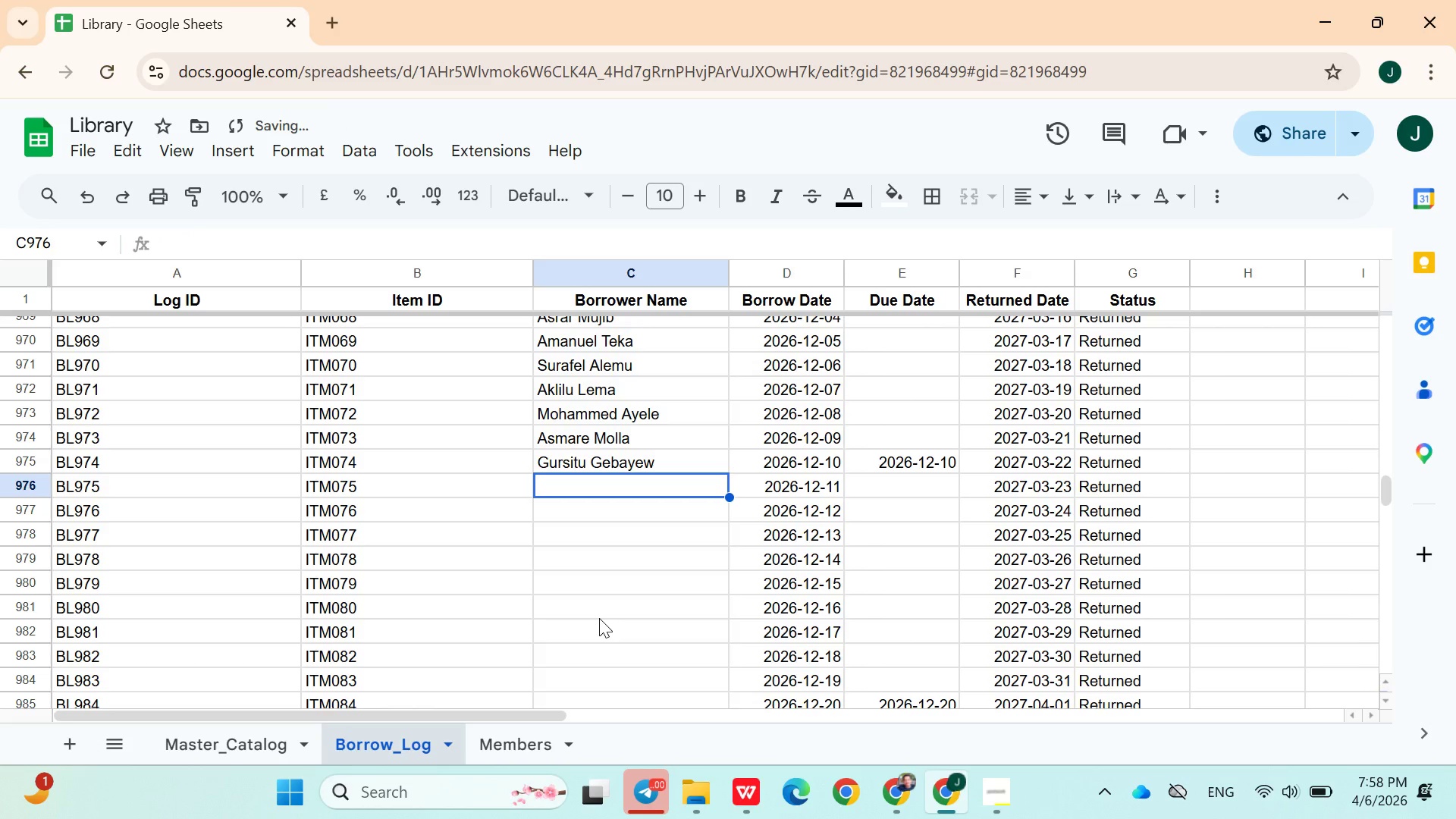 
type(Alie Wedajo)
 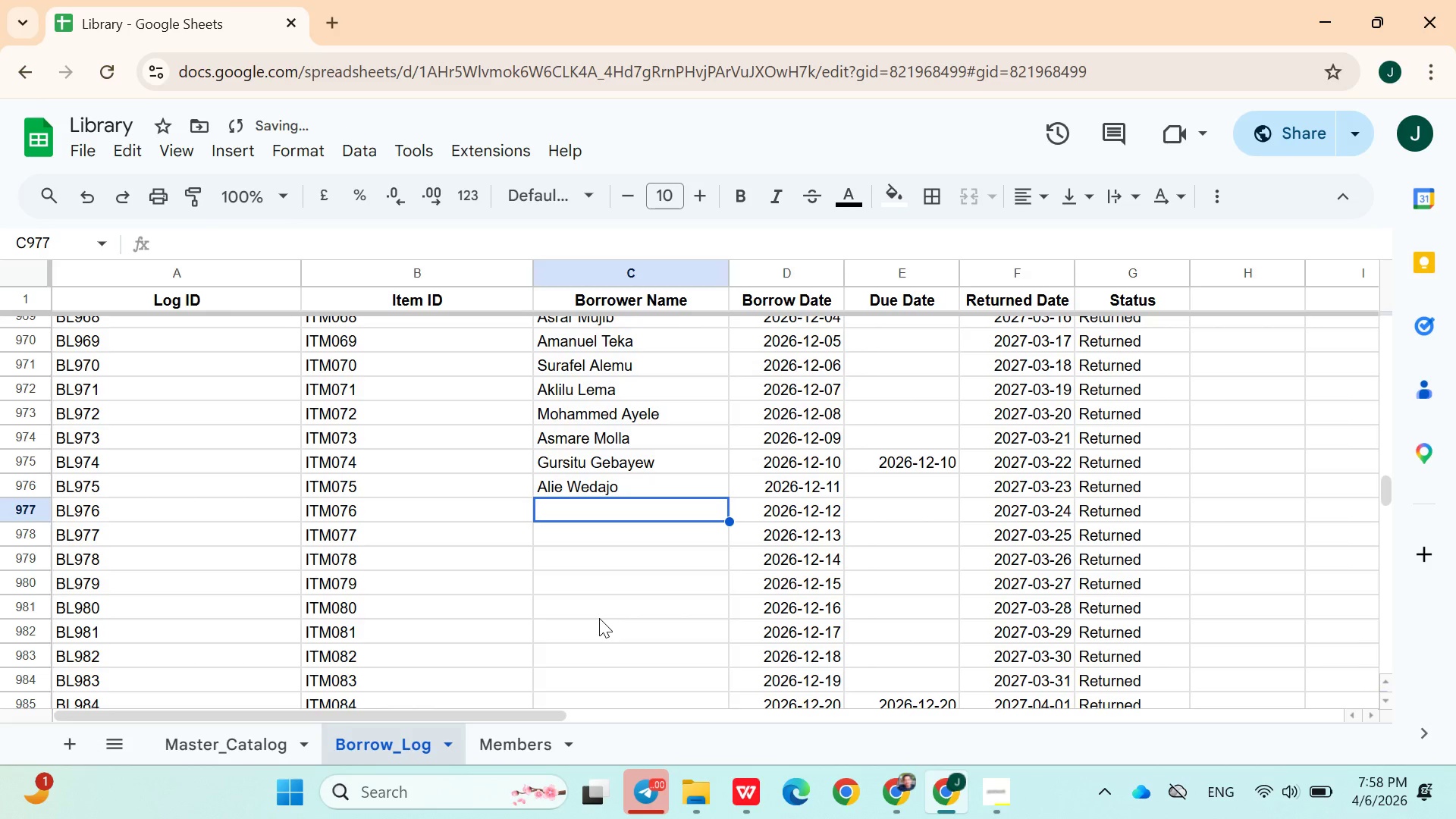 
 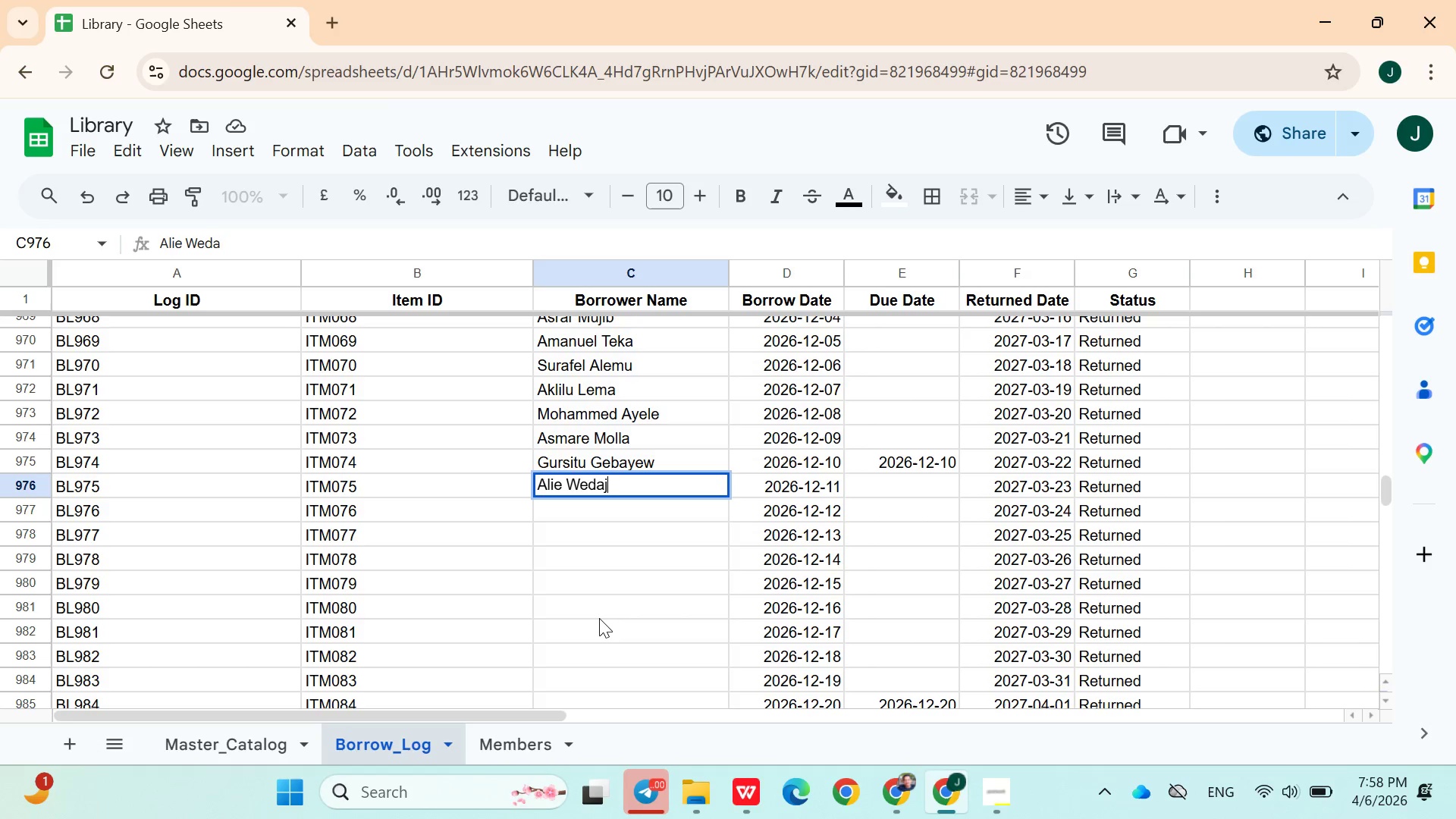 
key(Enter)
 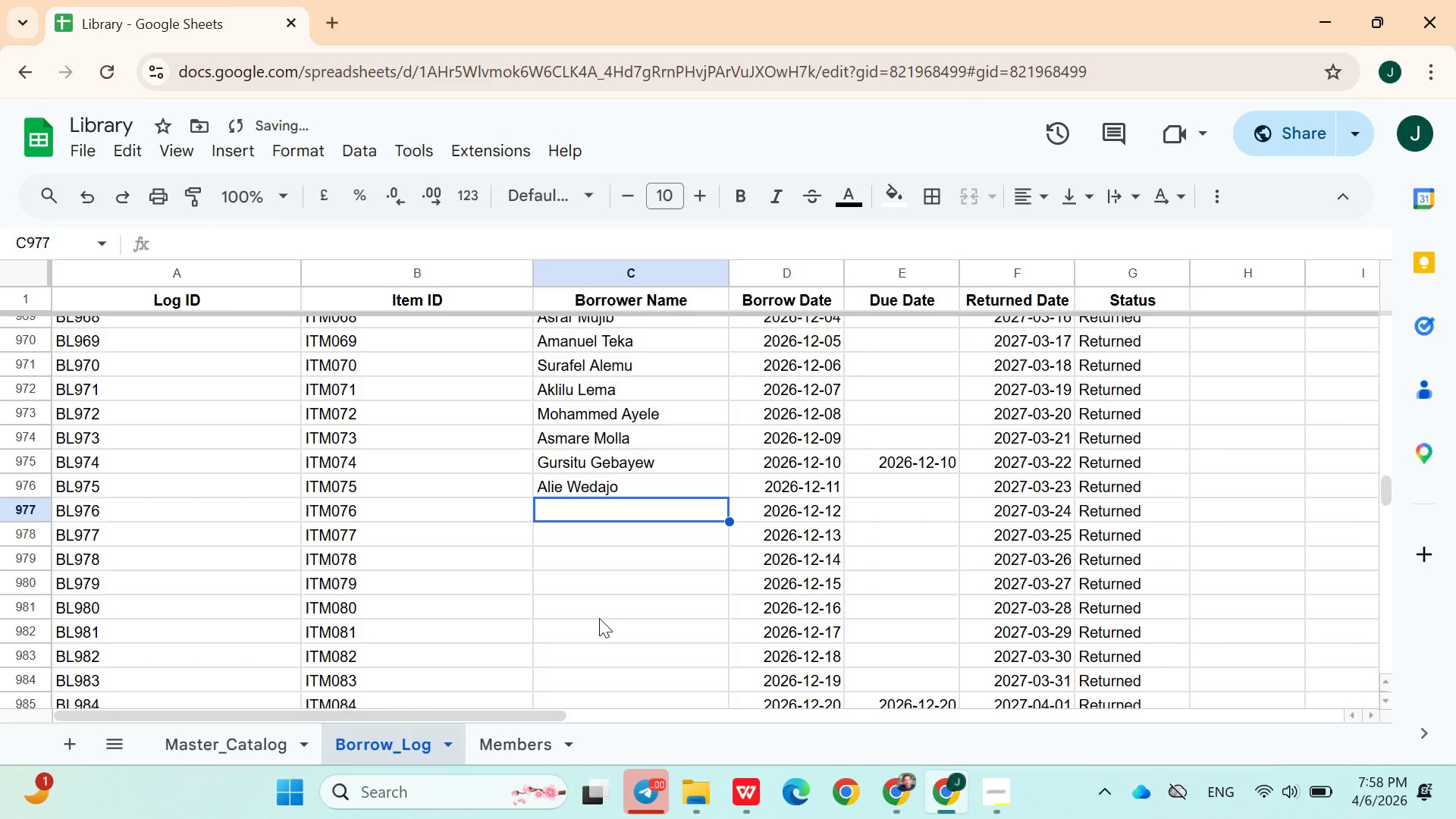 
type(Yimam Tegegne)
 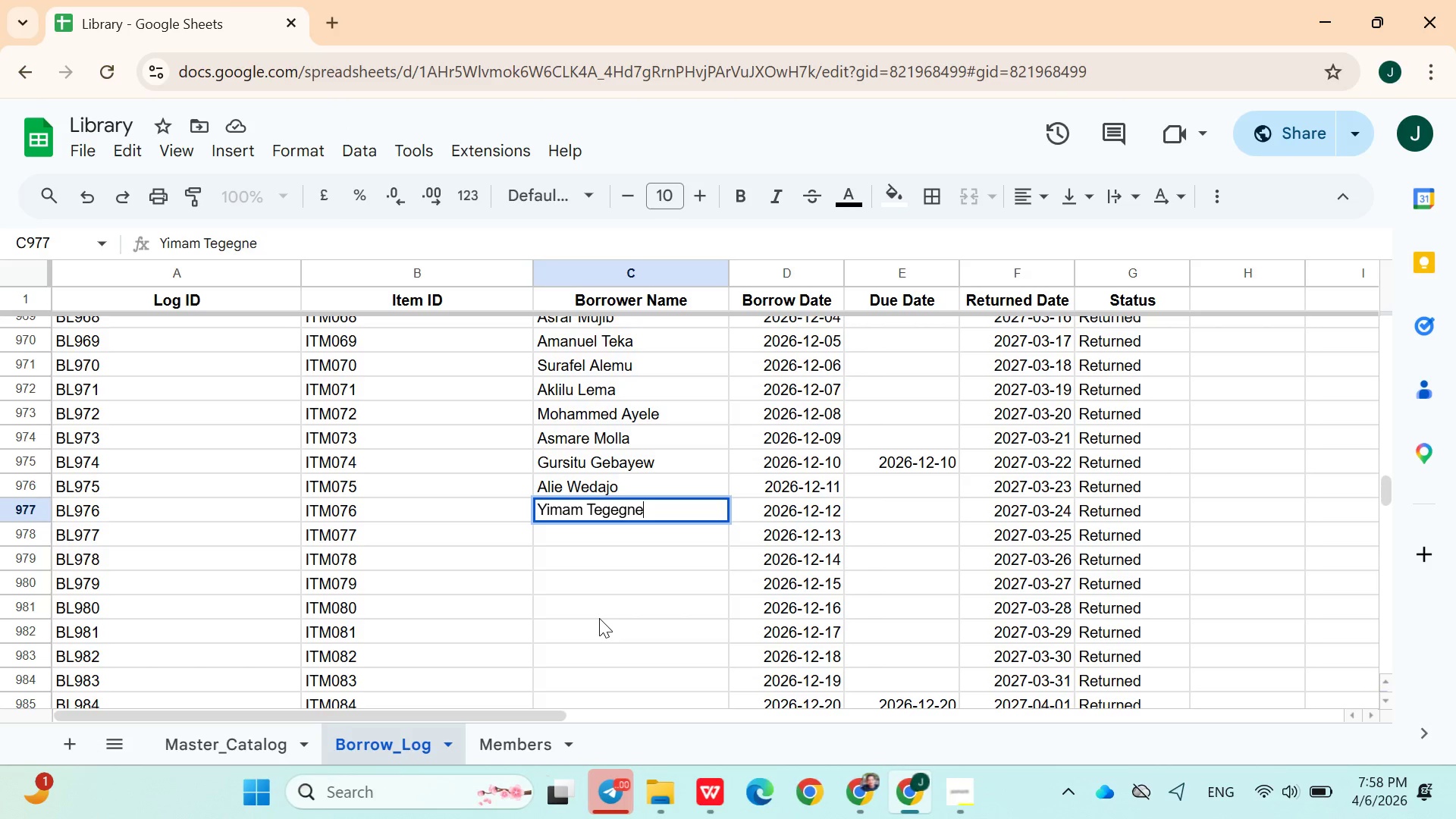 
key(Enter)
 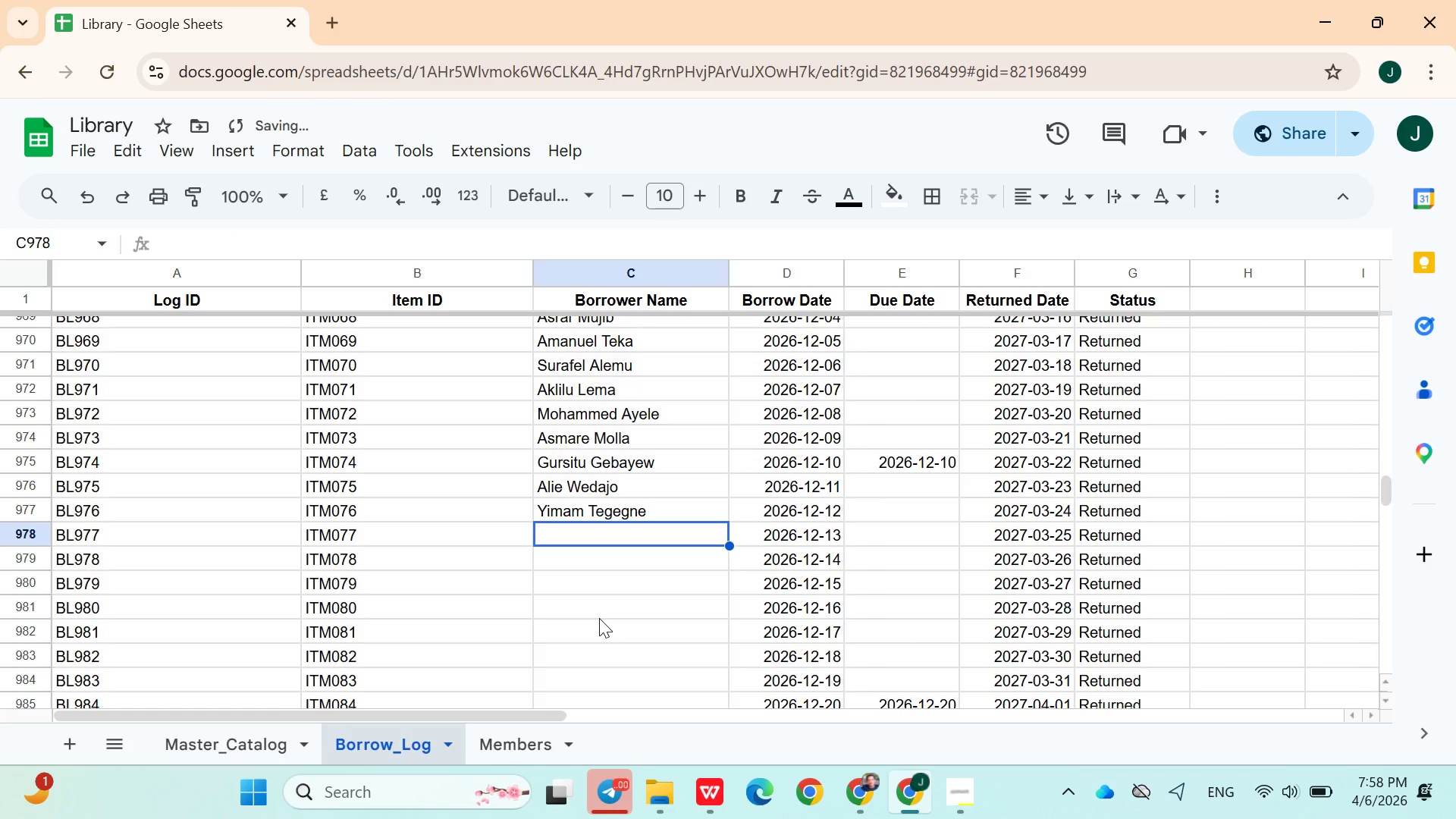 
type(Tenagne Alemu)
 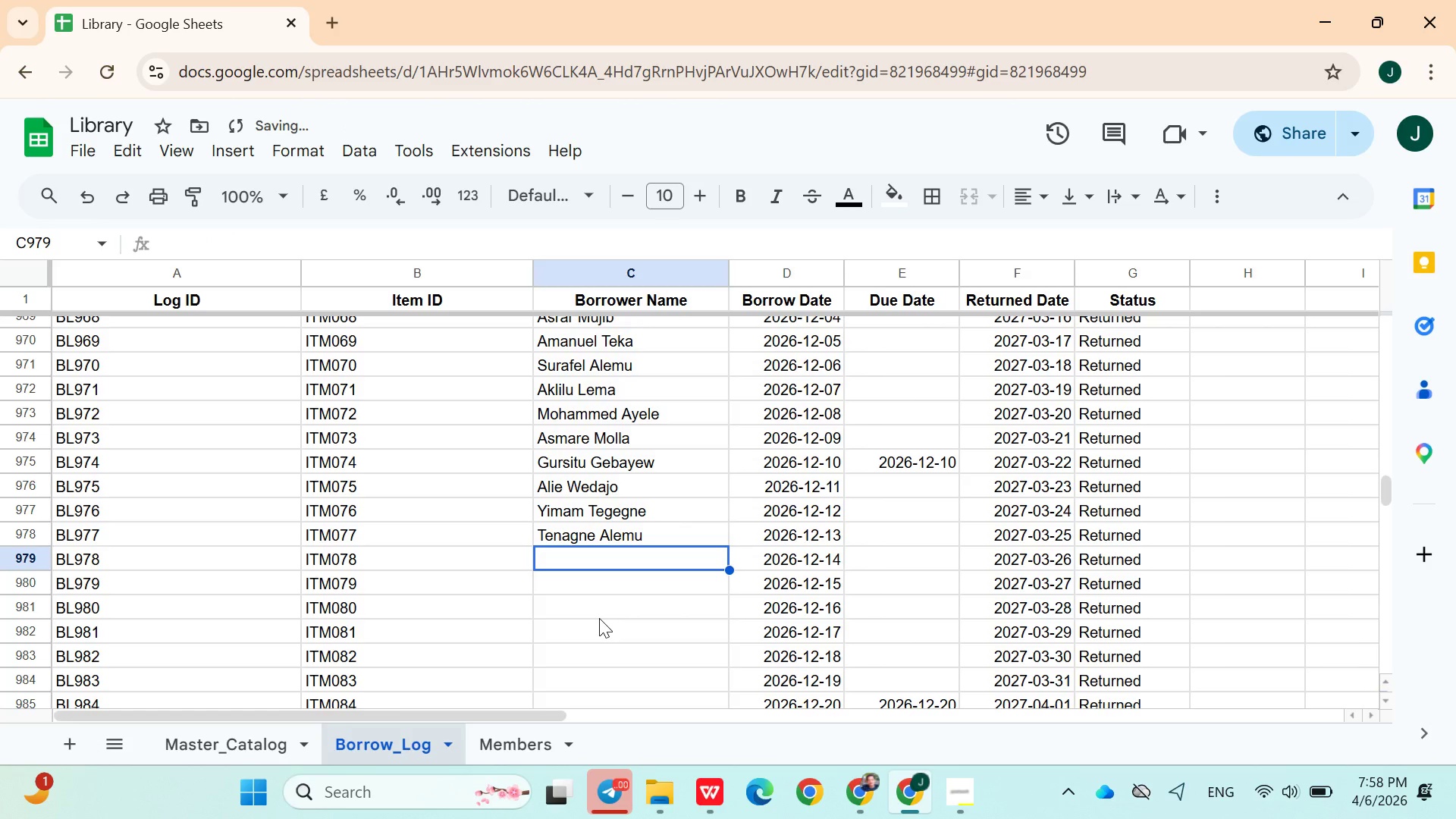 
 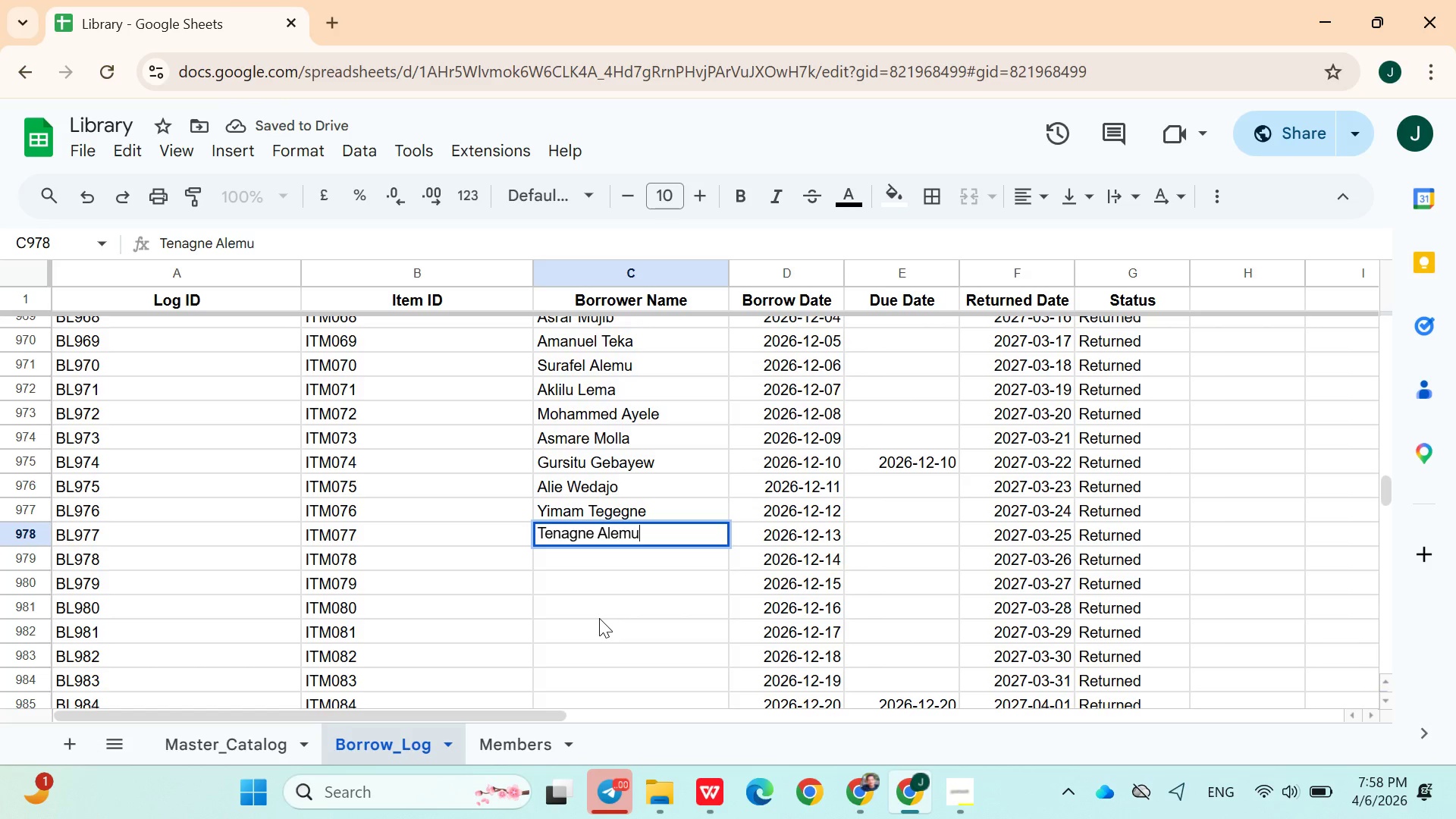 
key(Enter)
 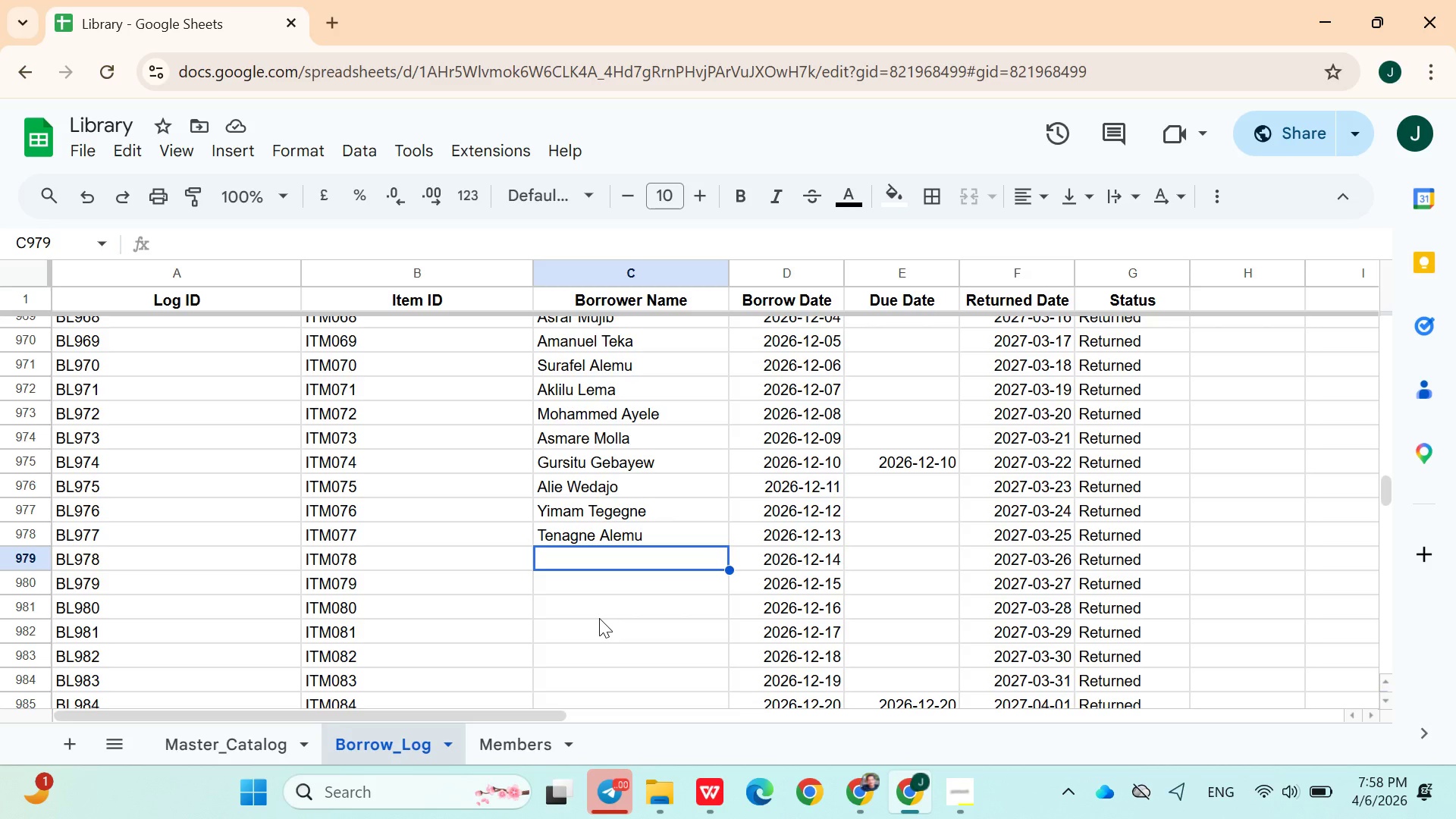 
wait(10.97)
 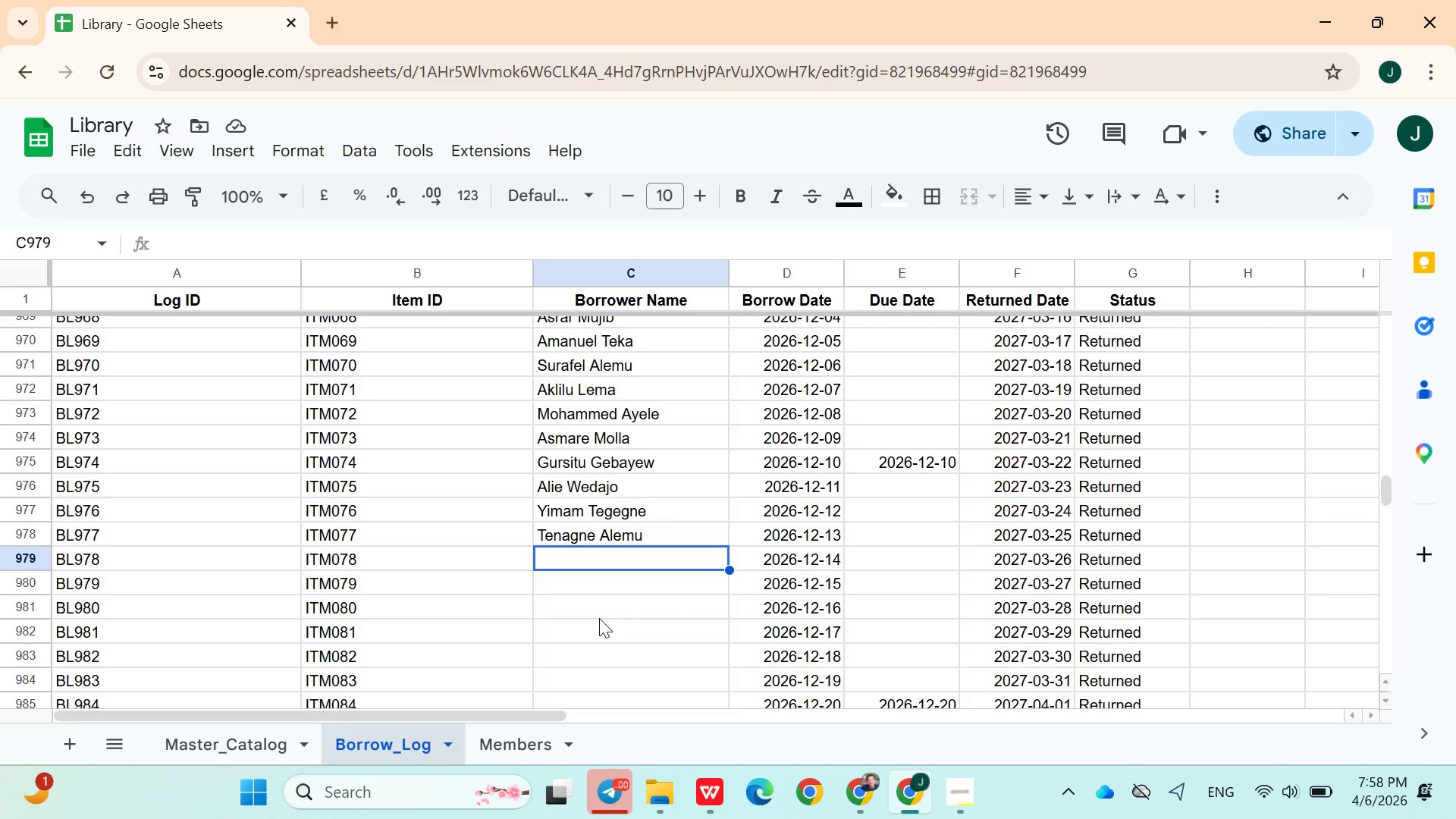 
type(Abera )
 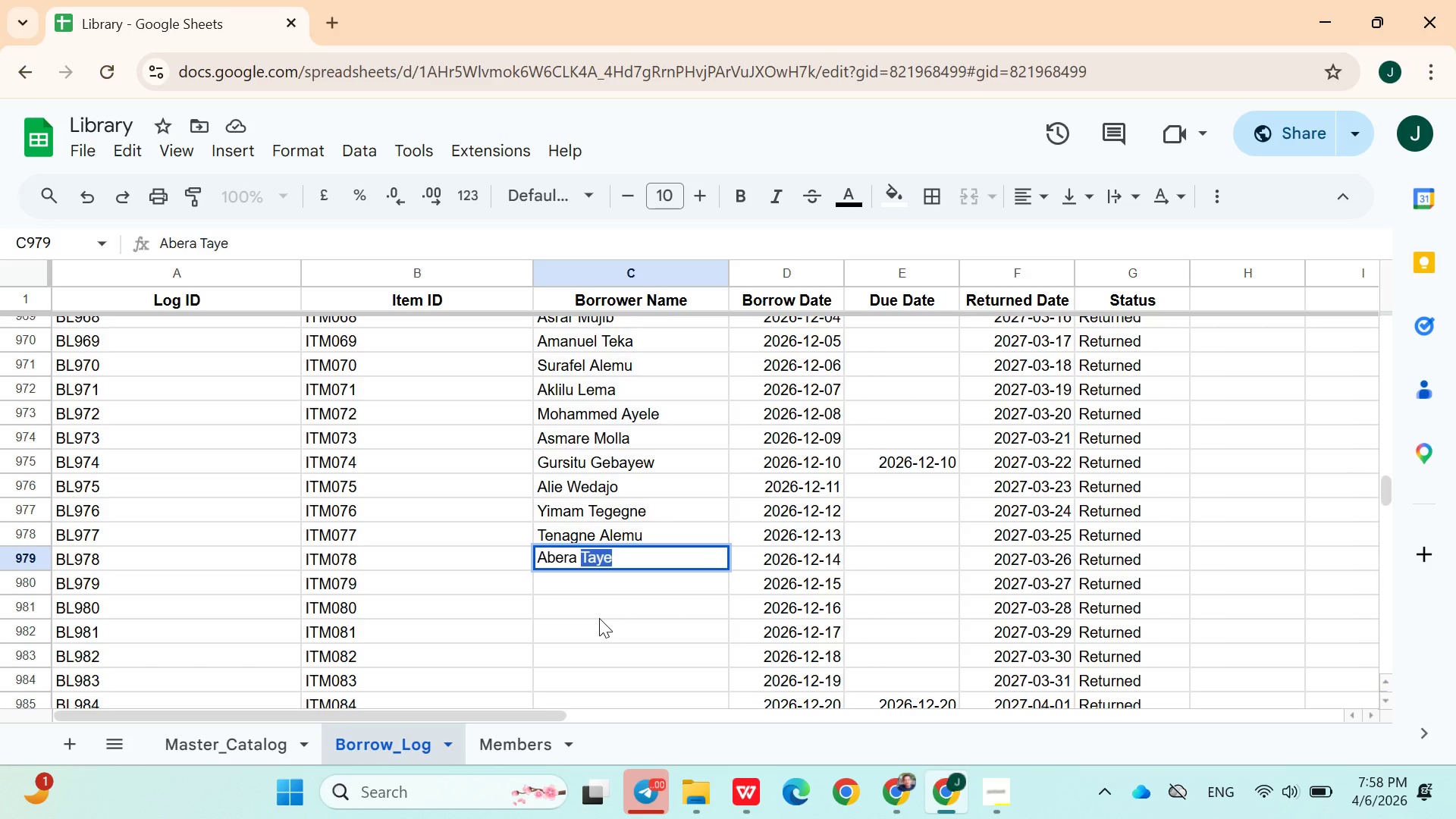 
hold_key(key=ShiftLeft, duration=1.52)
 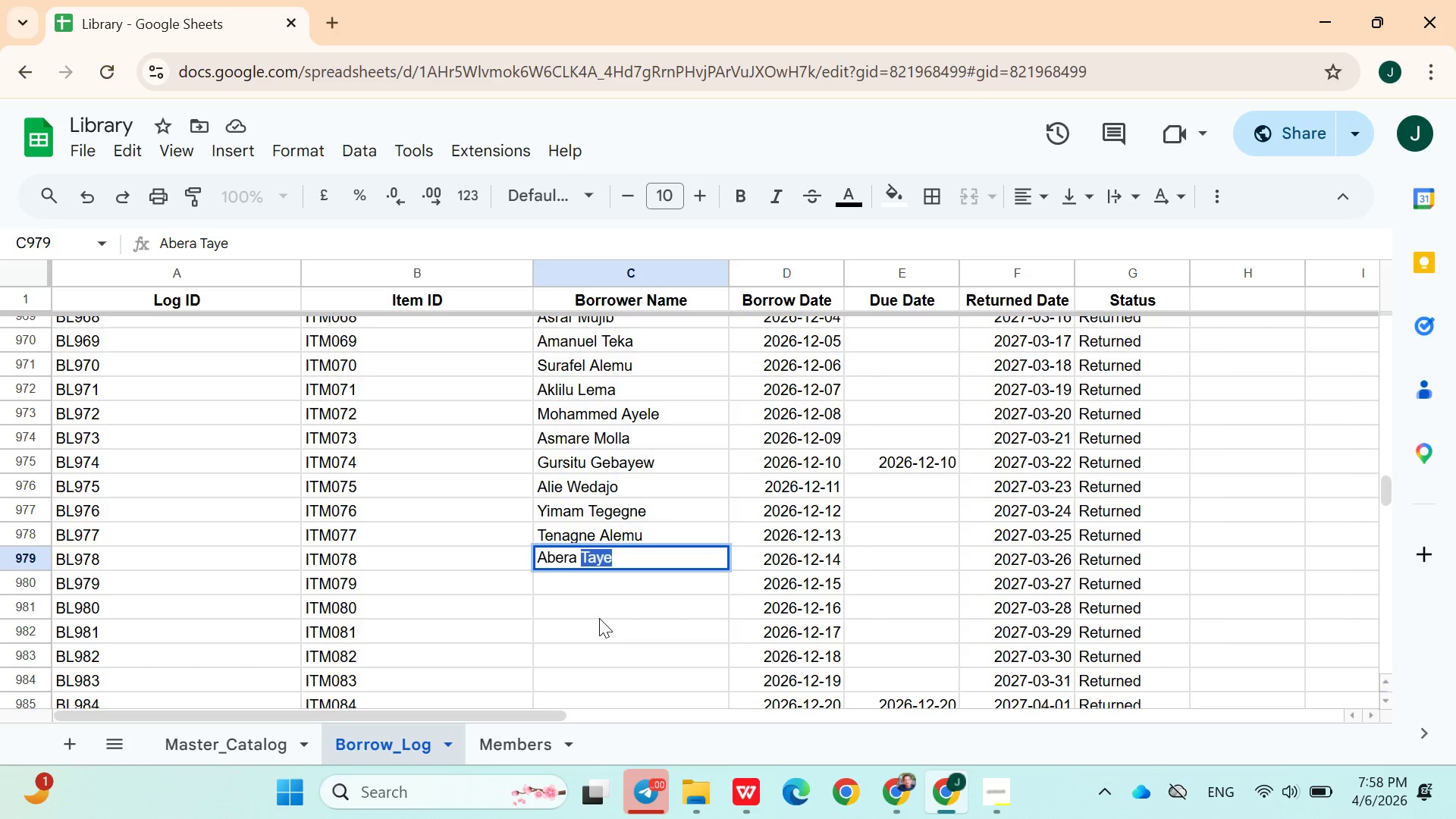 
hold_key(key=ShiftLeft, duration=1.5)
 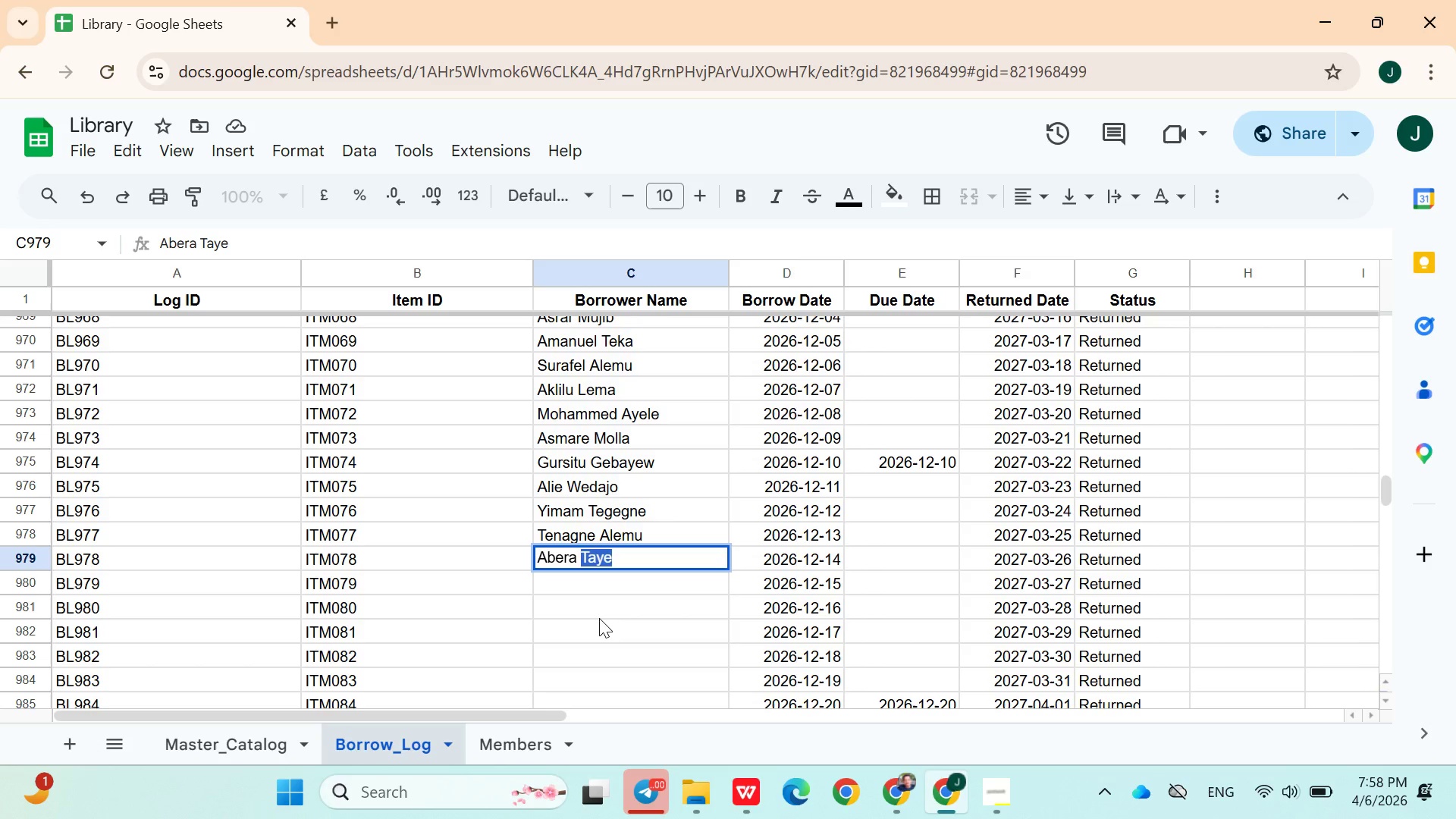 
type(Moges)
 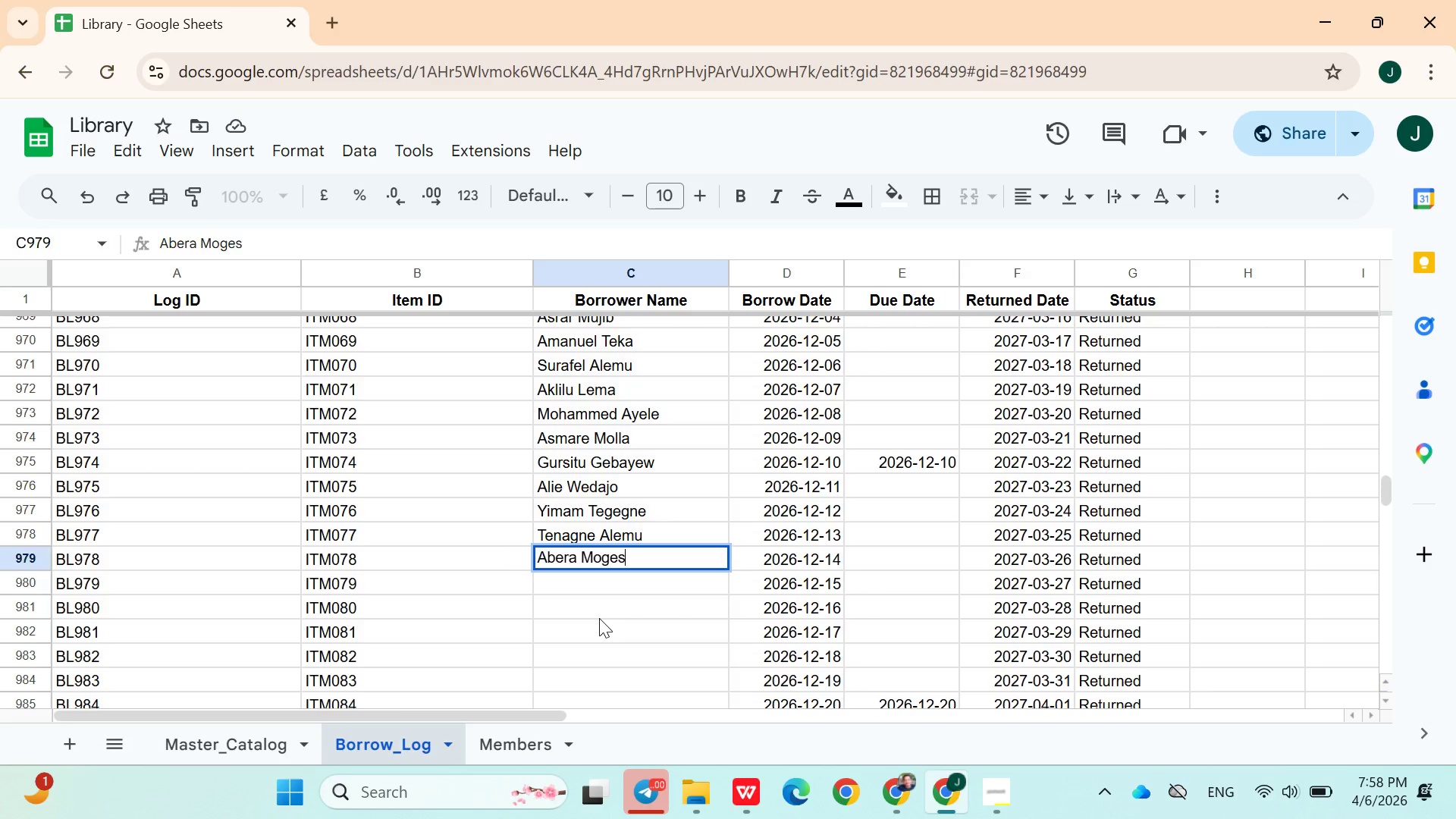 
key(Enter)
 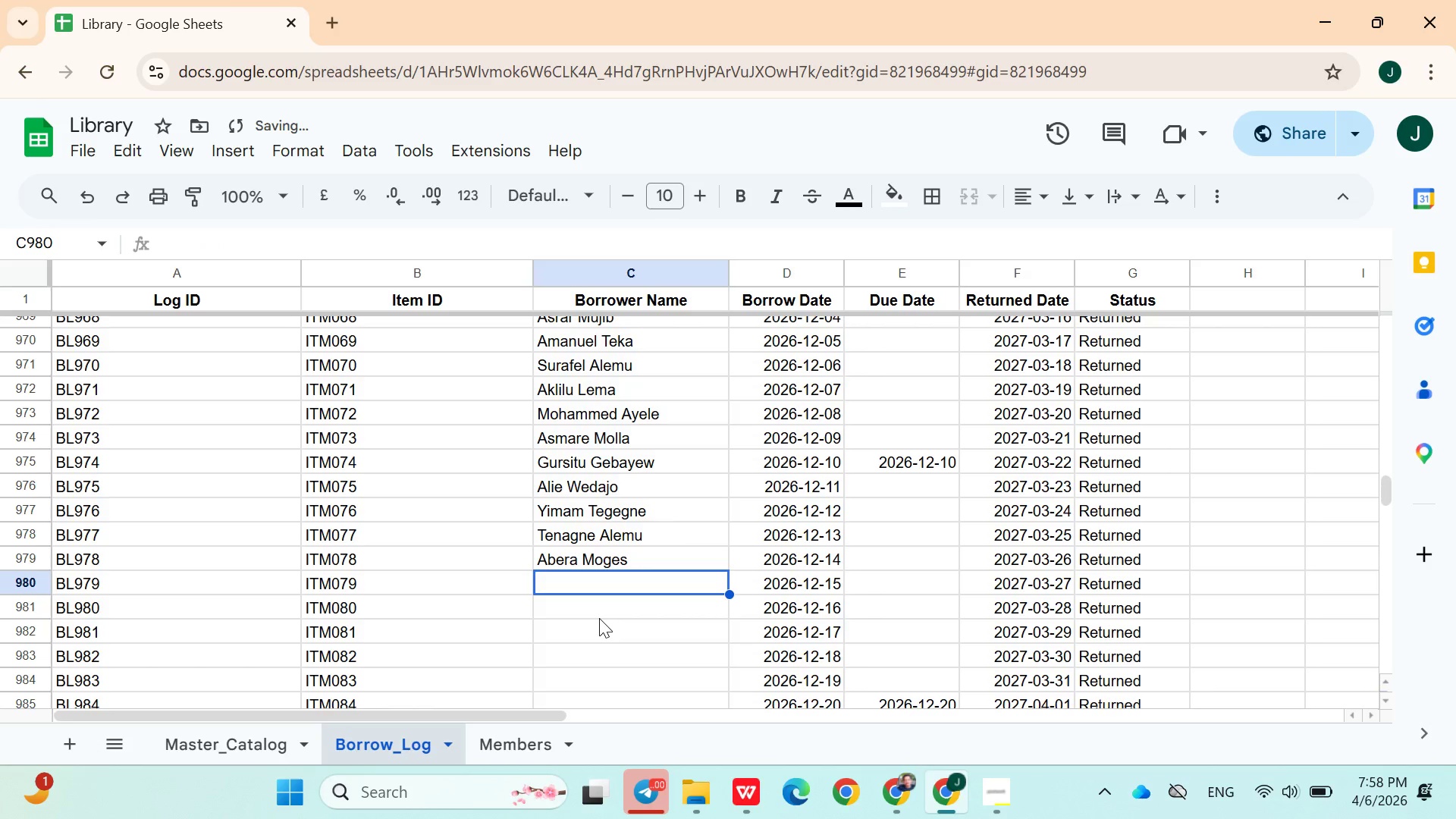 
type(Taye Dessale)
 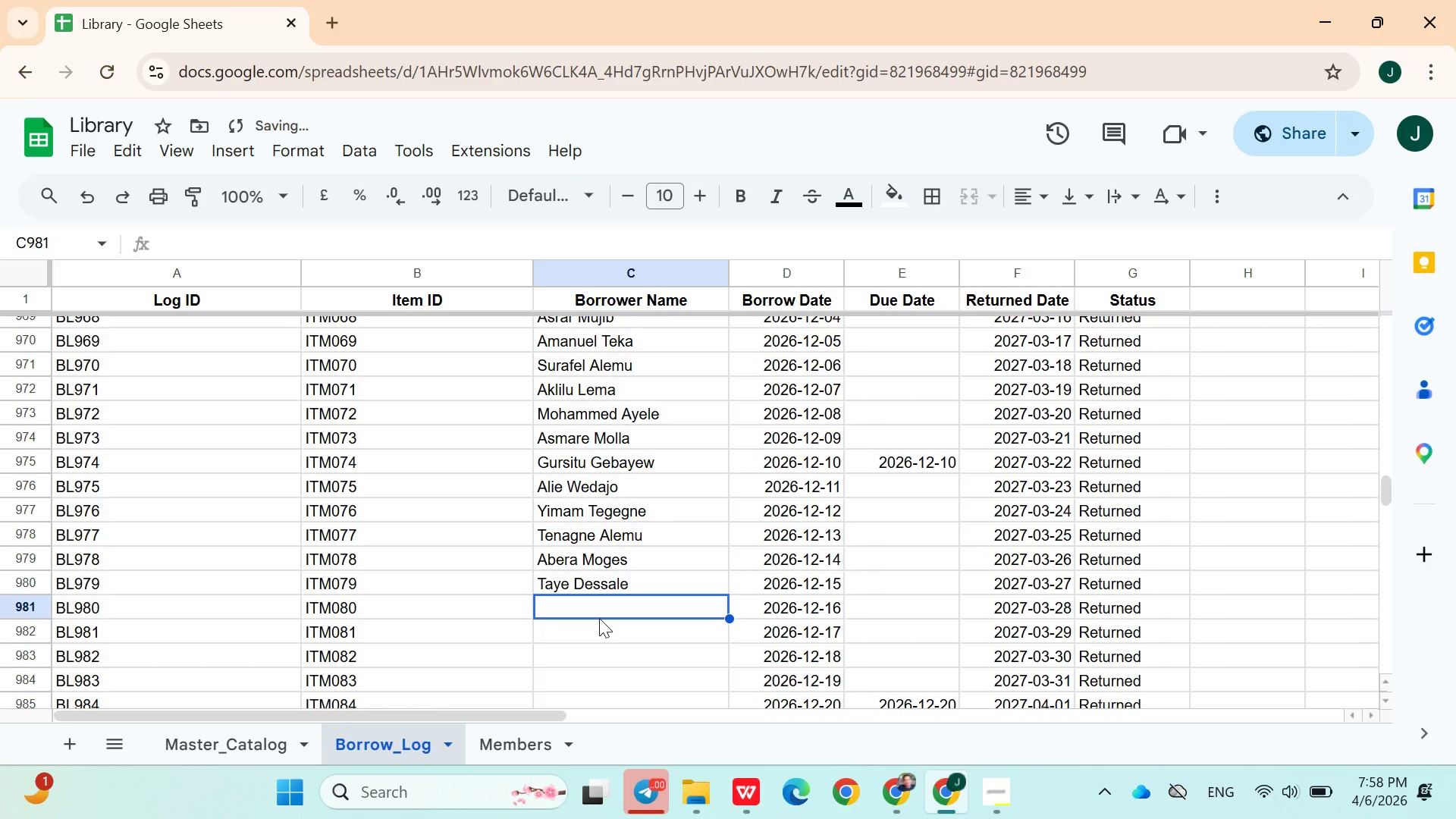 
 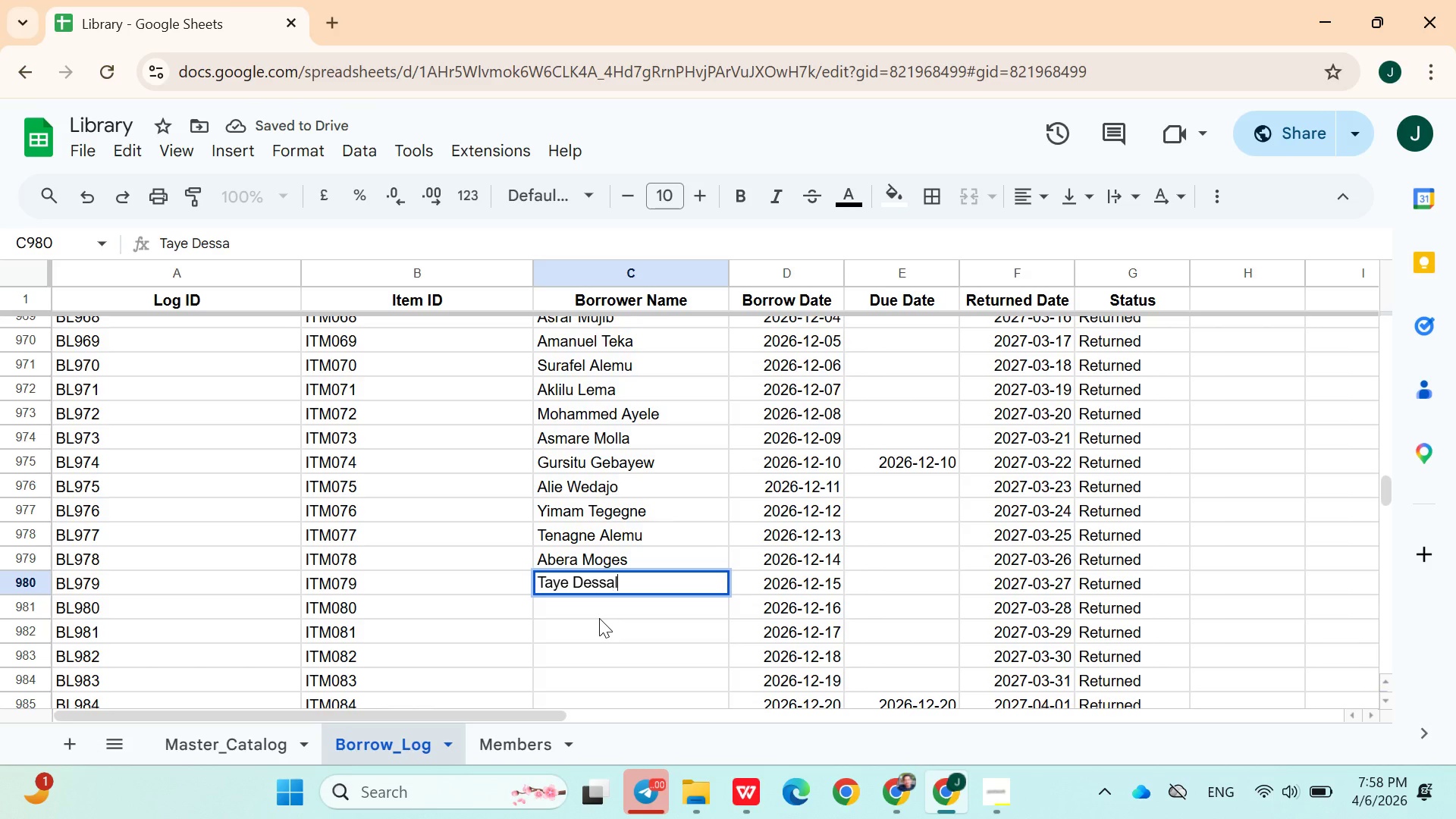 
key(Enter)
 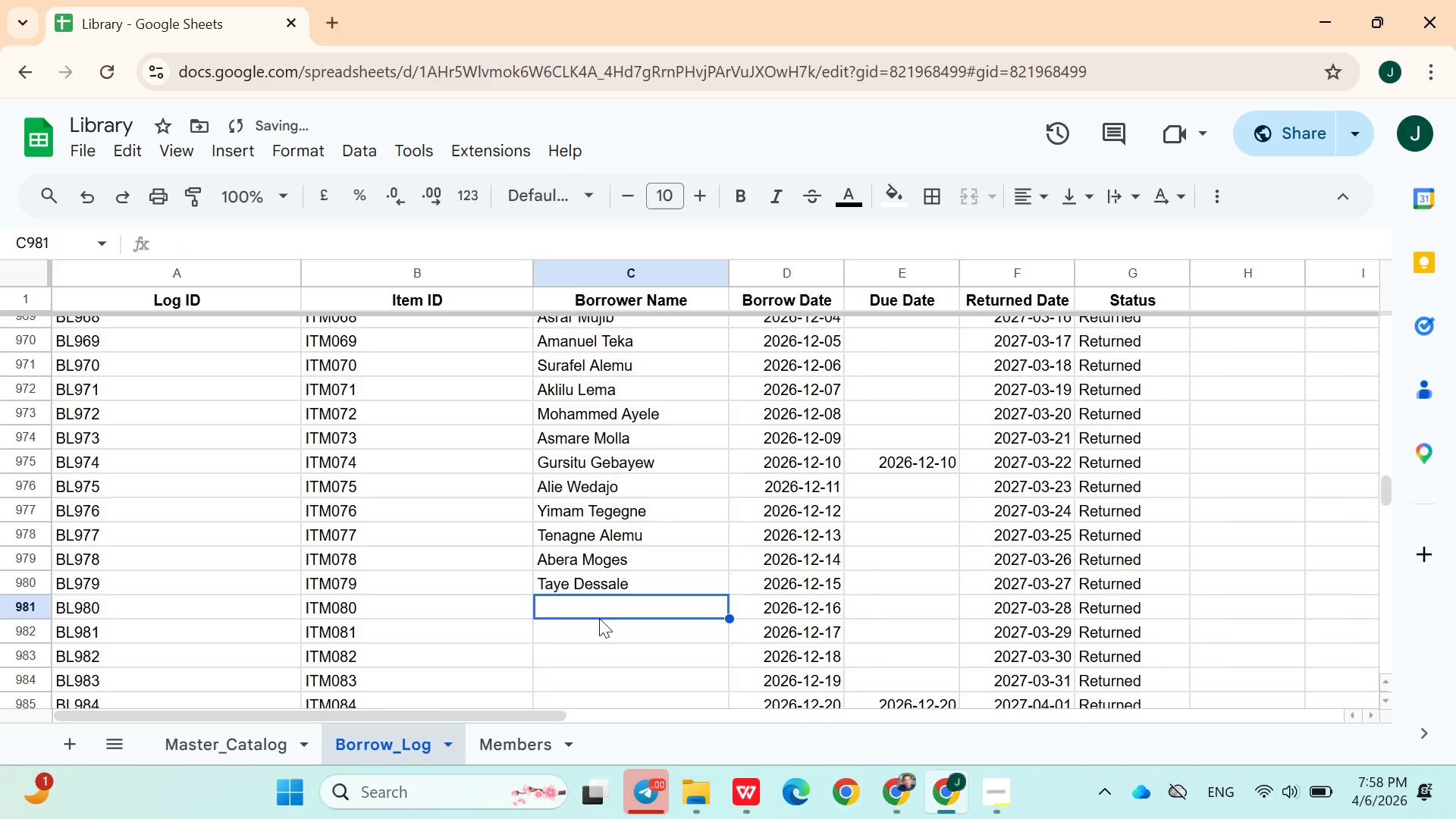 
type(Mohammed Demssie)
 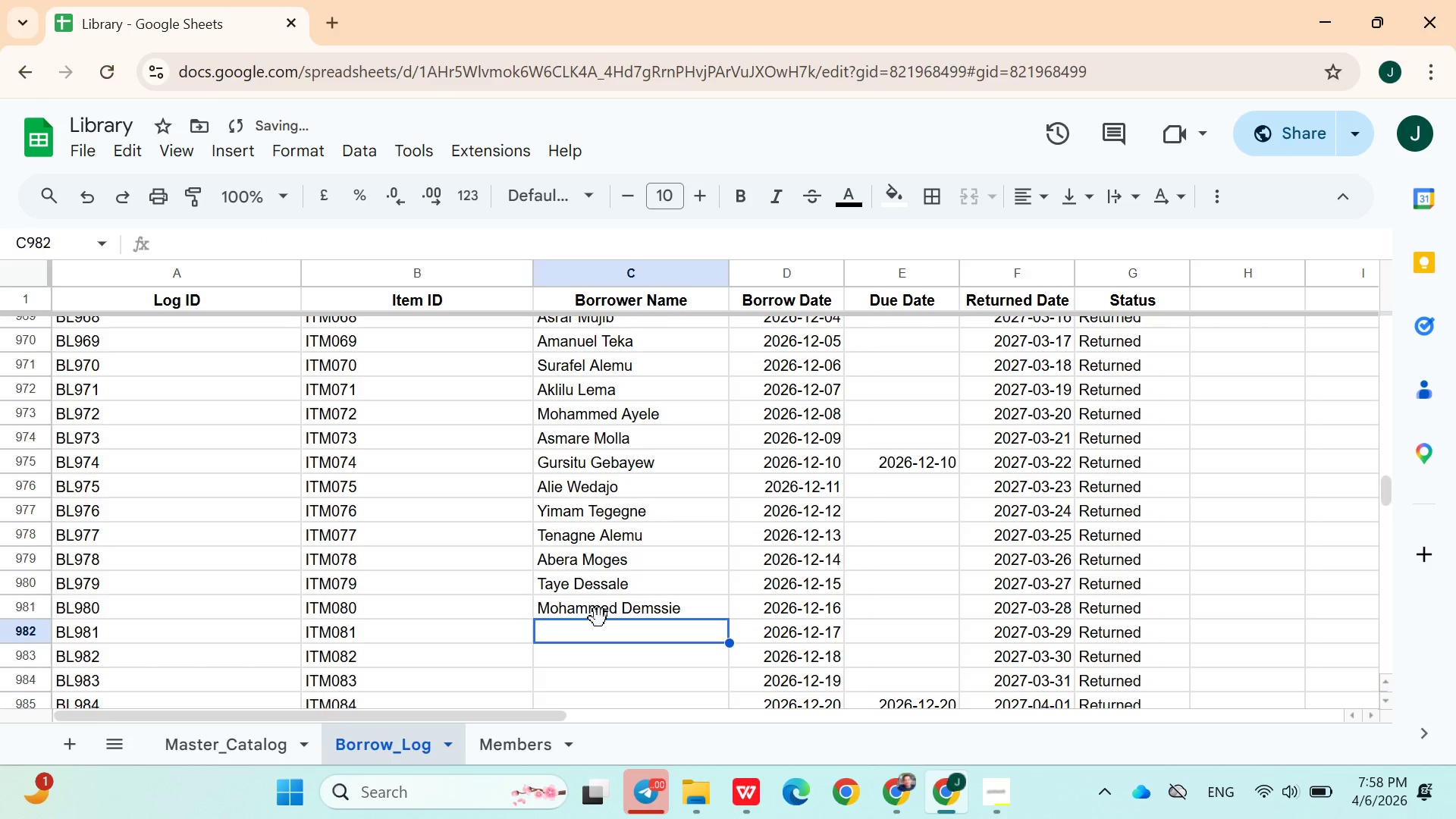 
 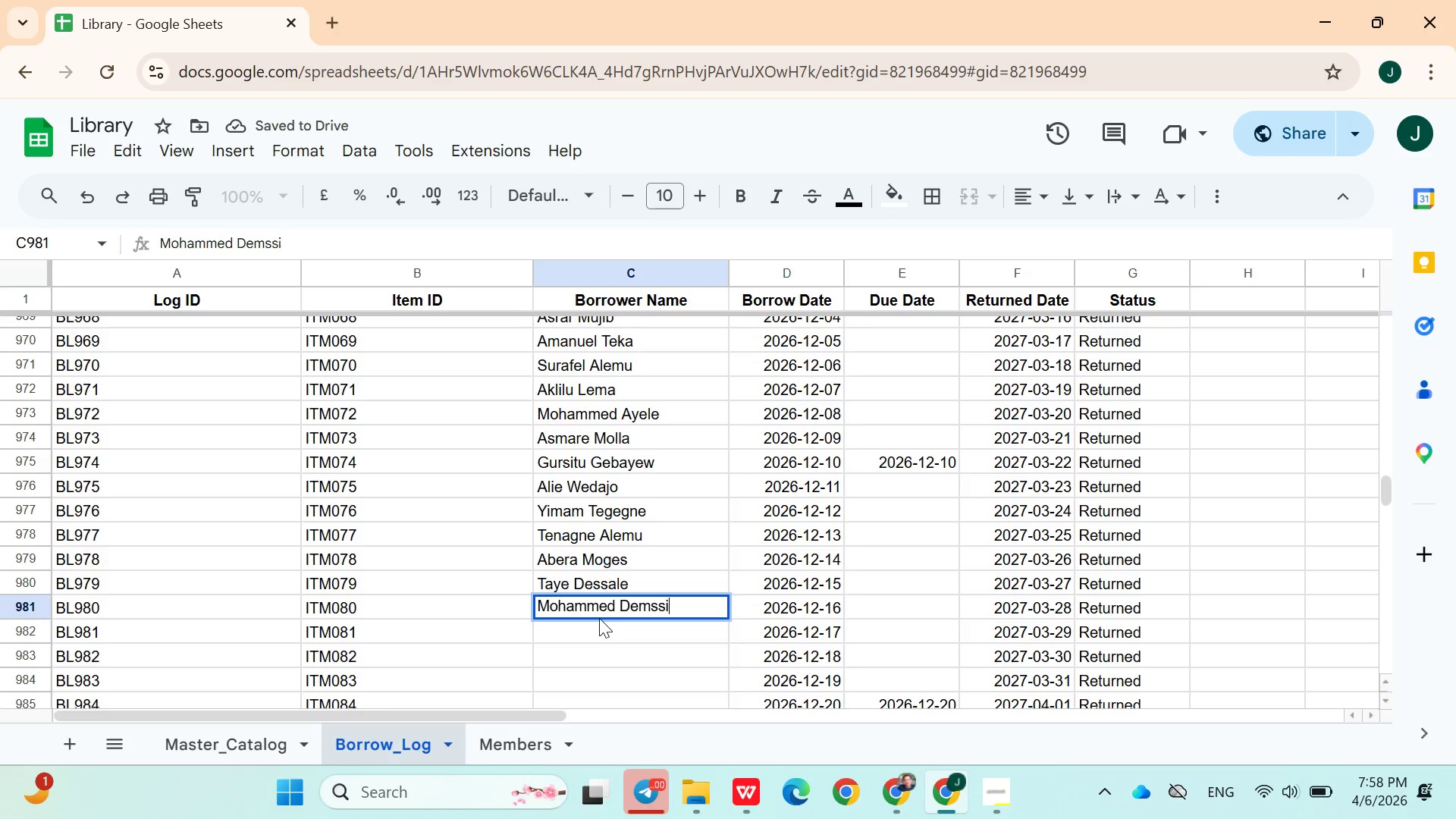 
key(Enter)
 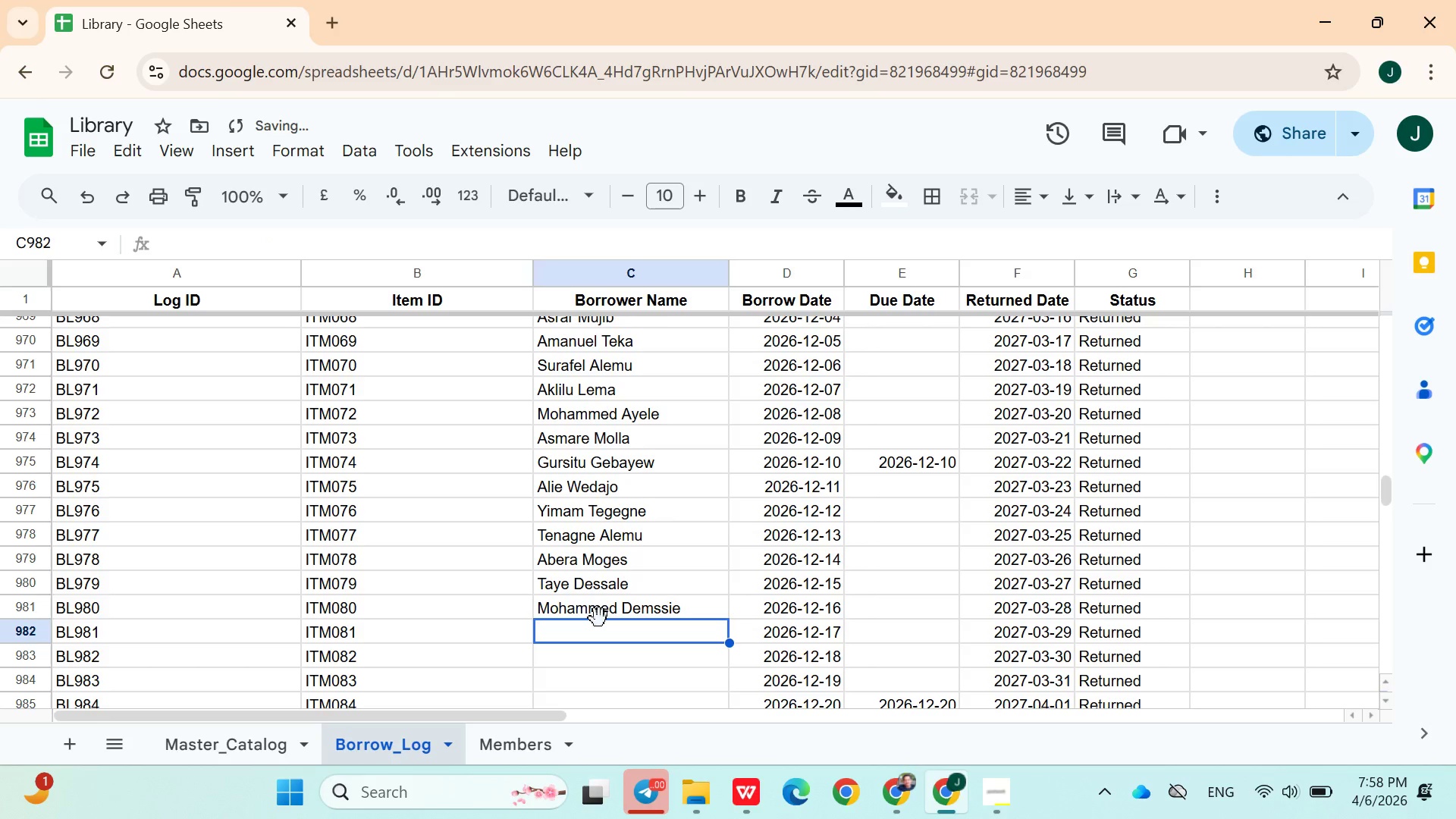 
type(Nega Kebede)
 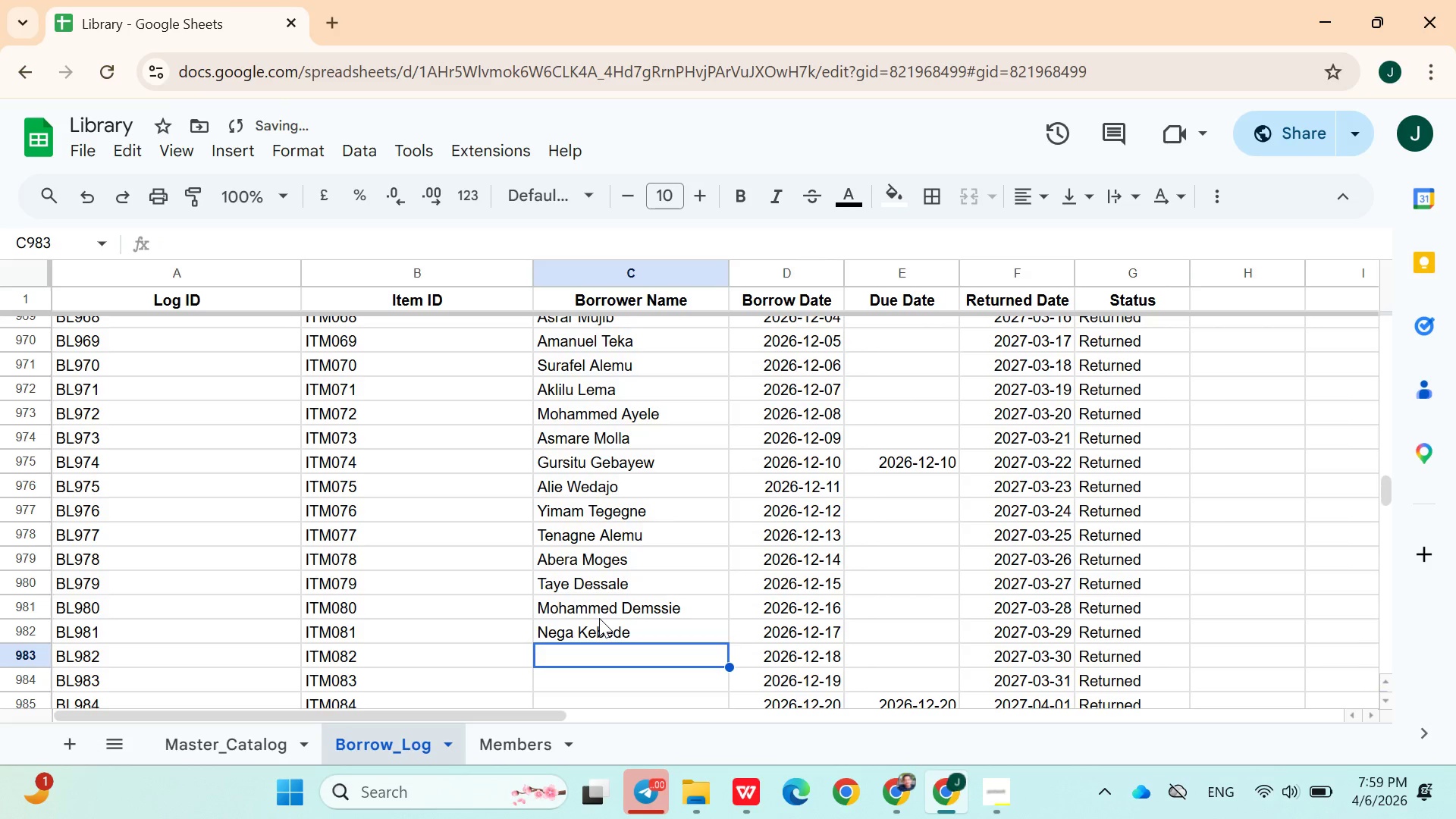 
 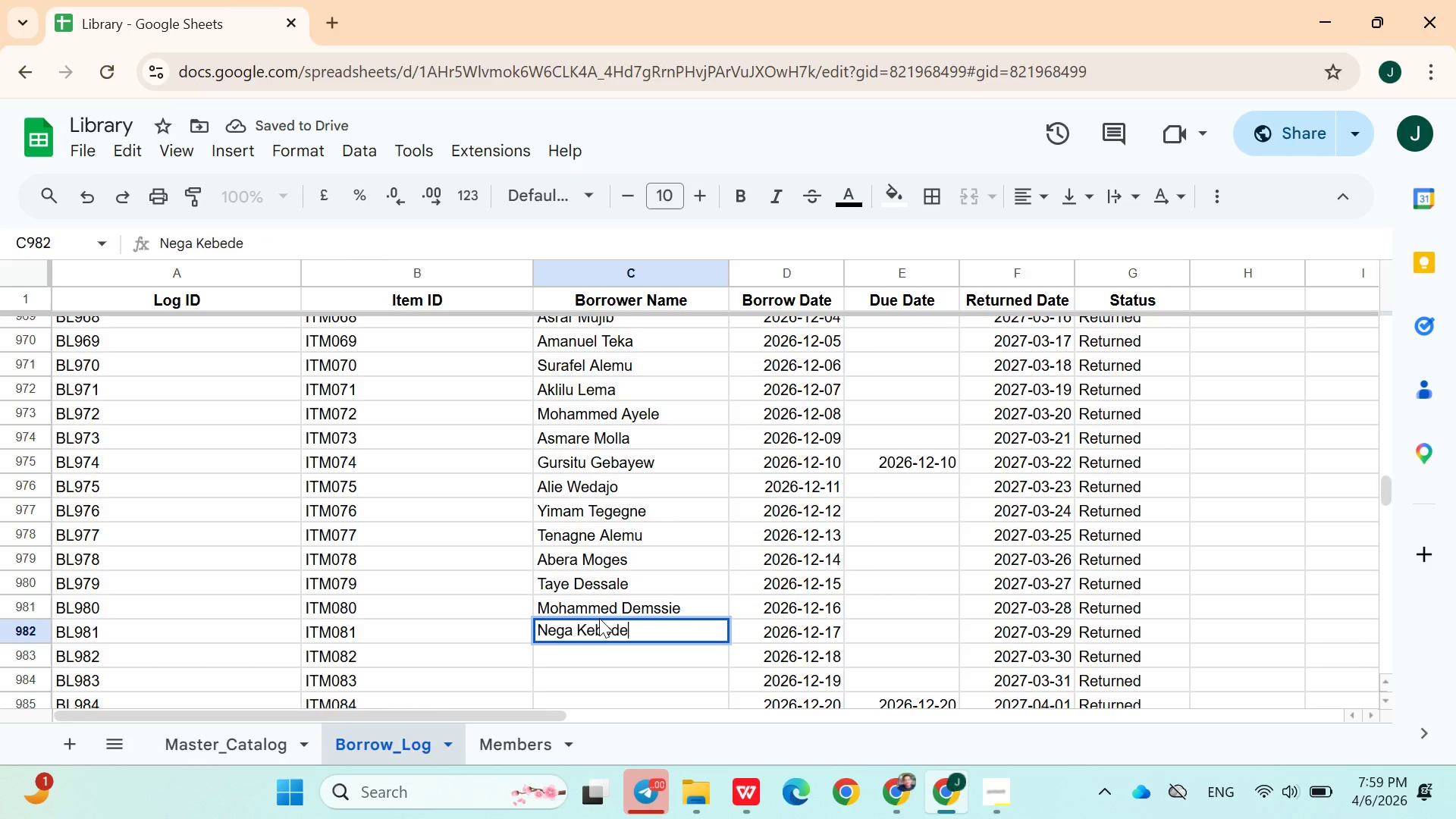 
key(Enter)
 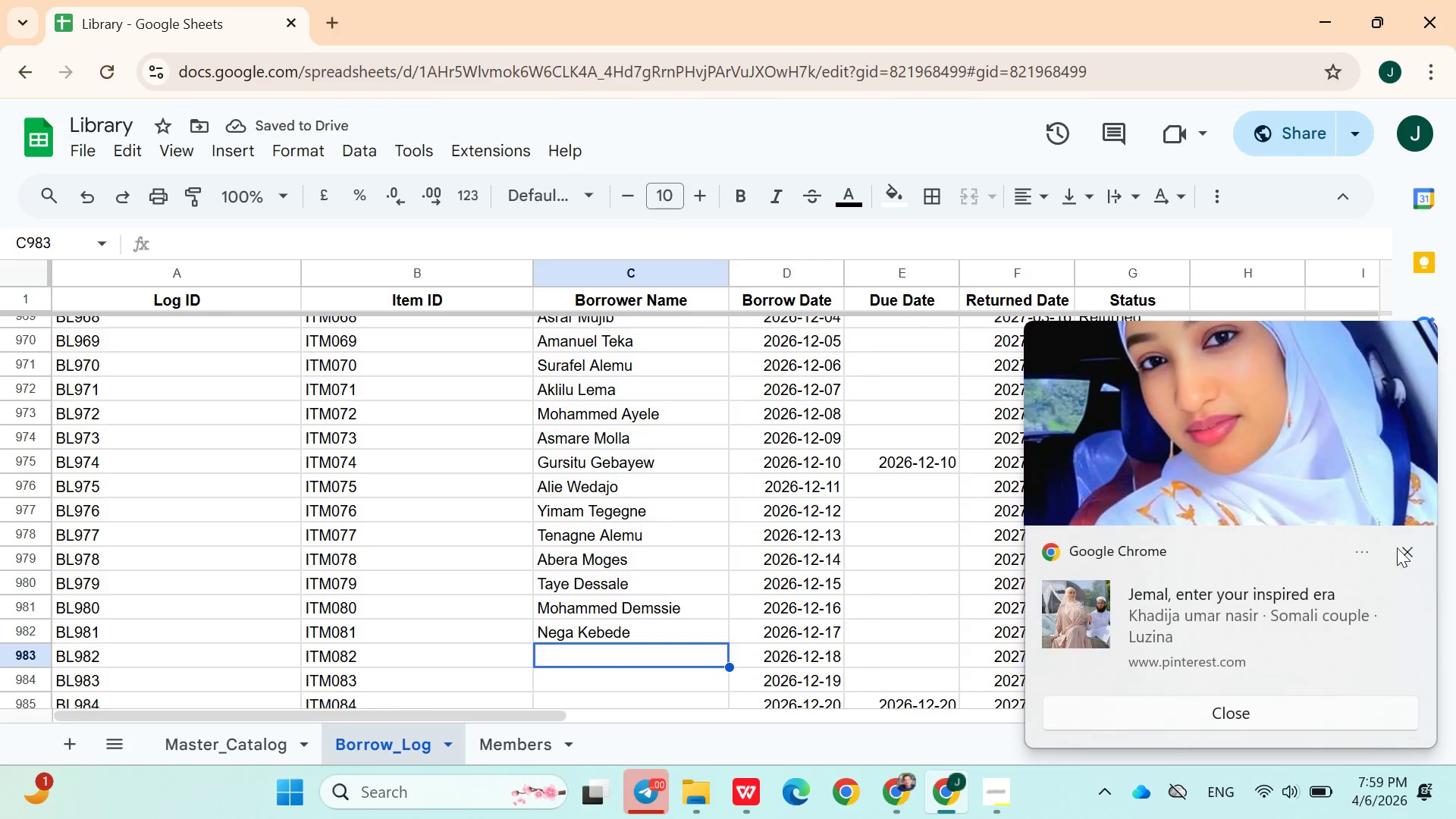 
left_click([1404, 550])
 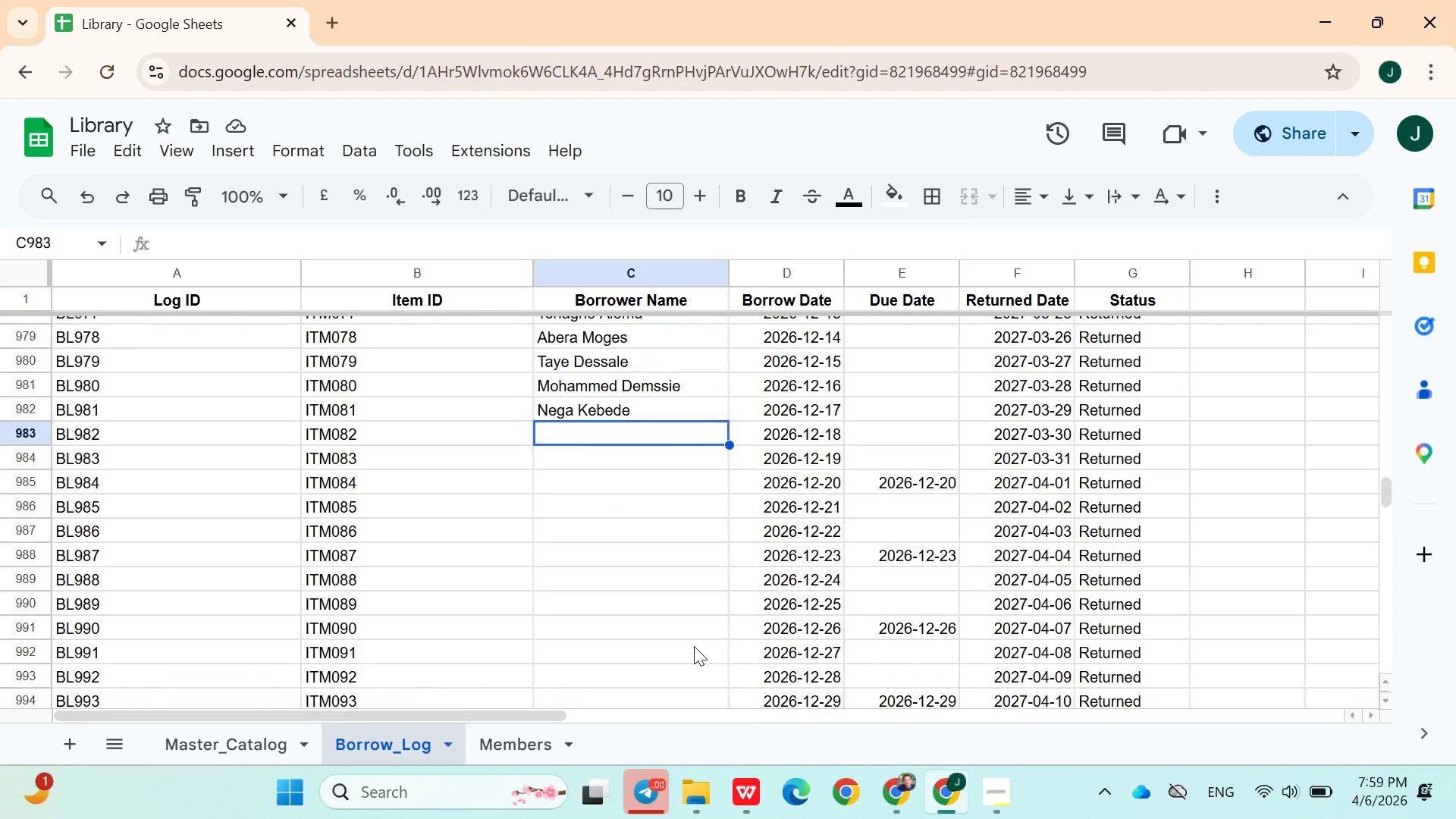 
wait(7.76)
 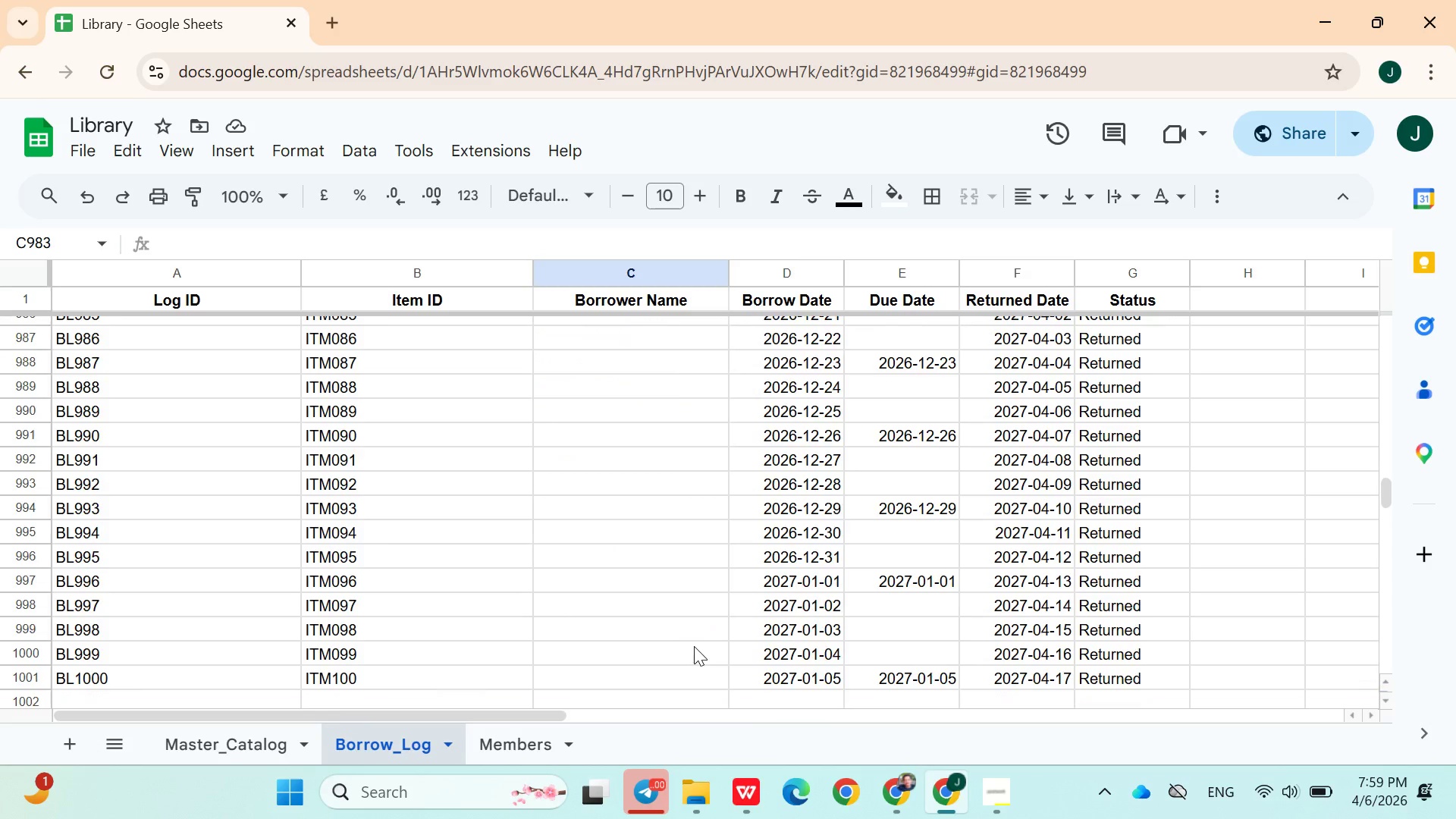 
left_click([974, 802])